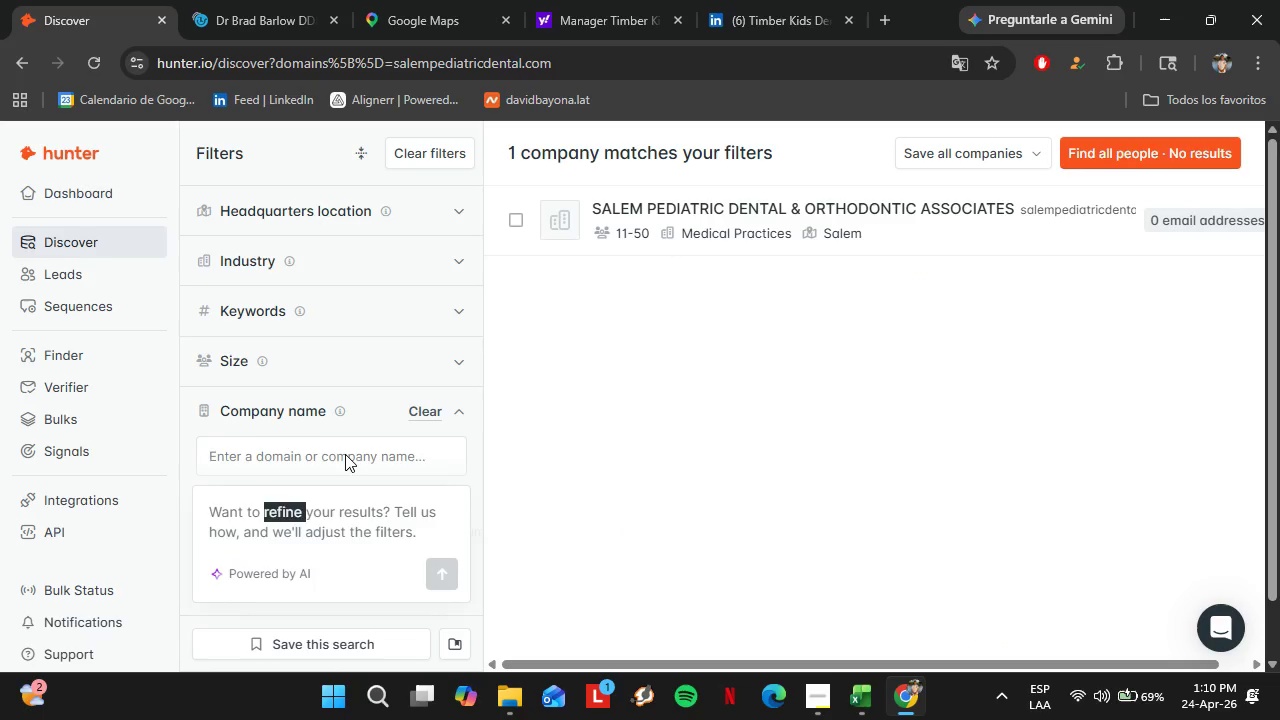 
left_click([345, 453])
 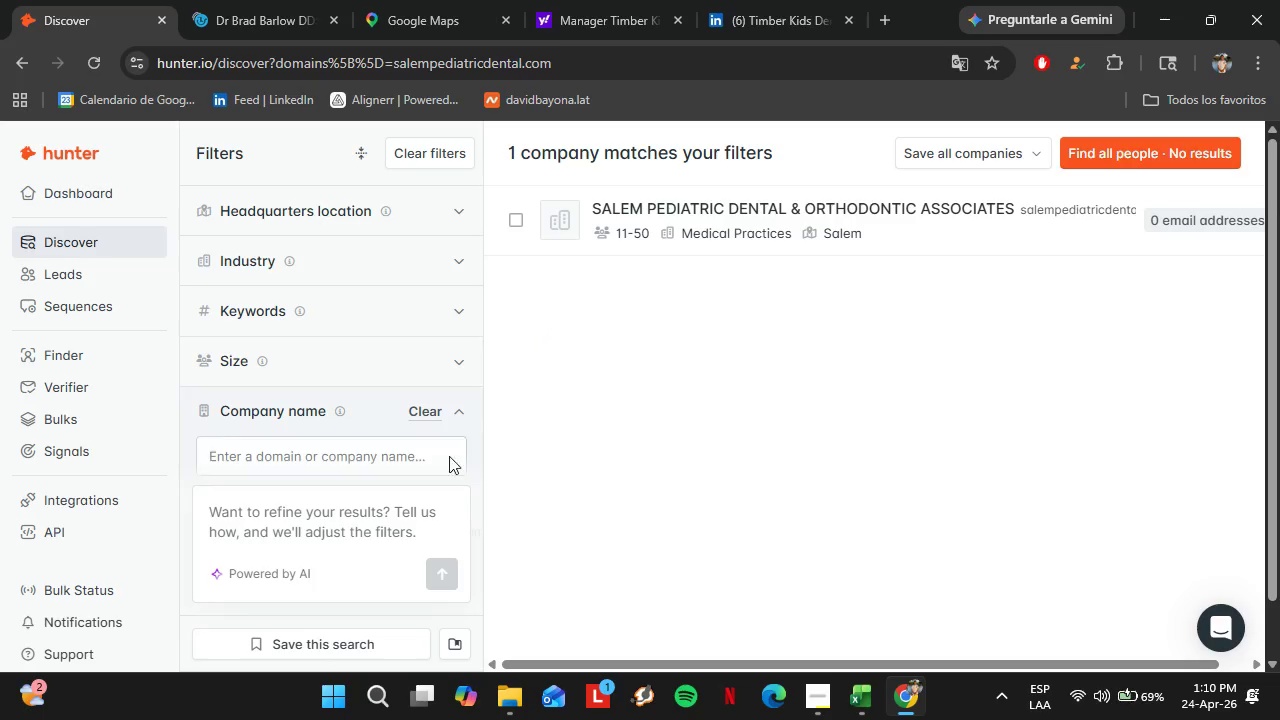 
left_click([391, 371])
 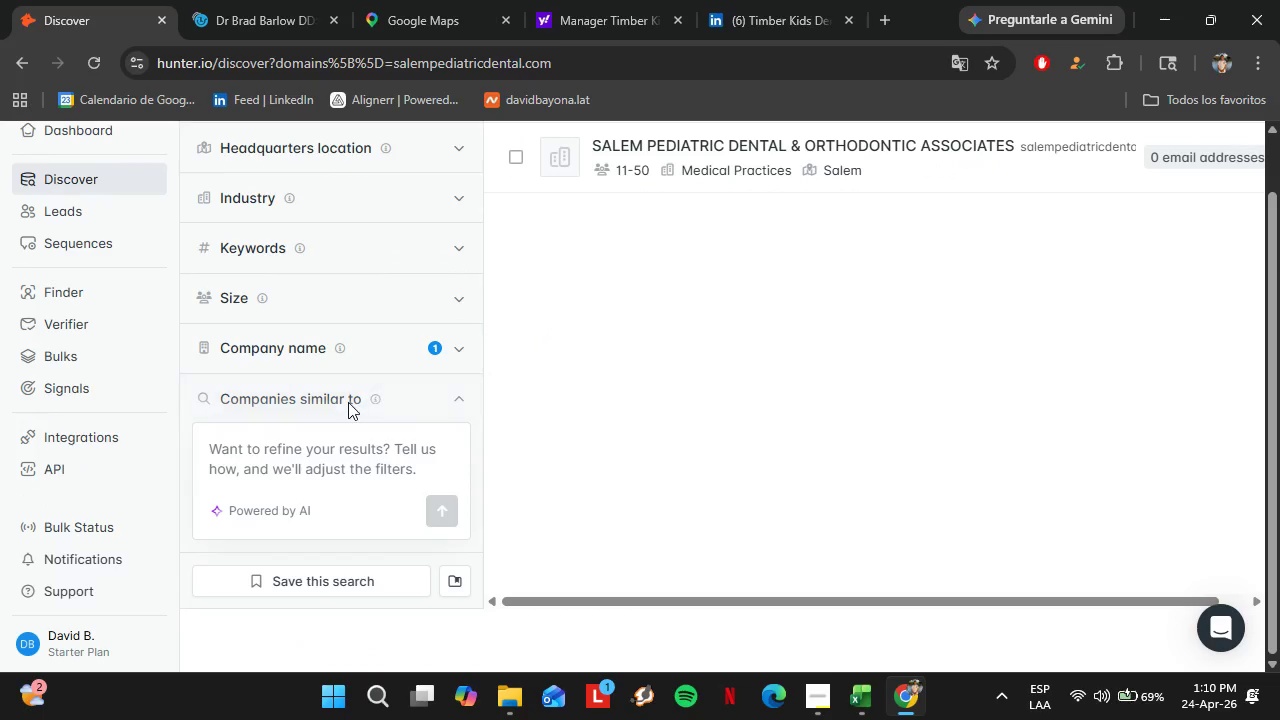 
scroll: coordinate [430, 467], scroll_direction: down, amount: 2.0
 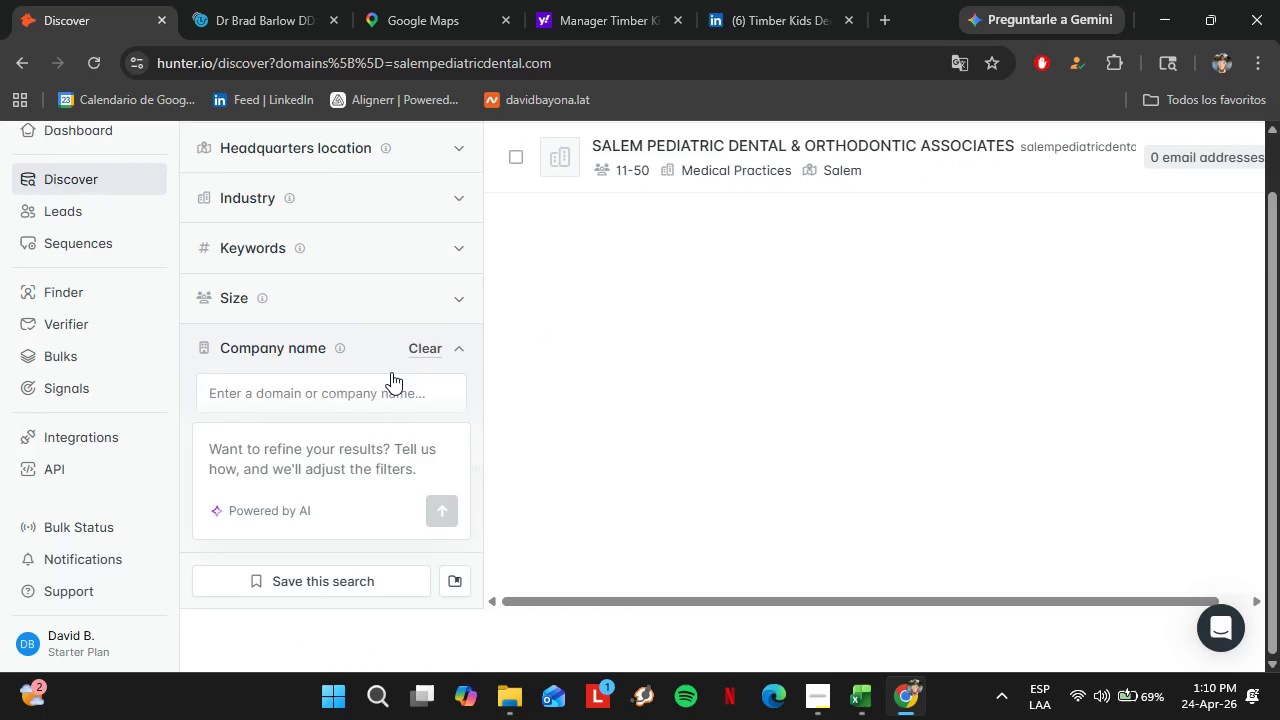 
left_click([404, 337])
 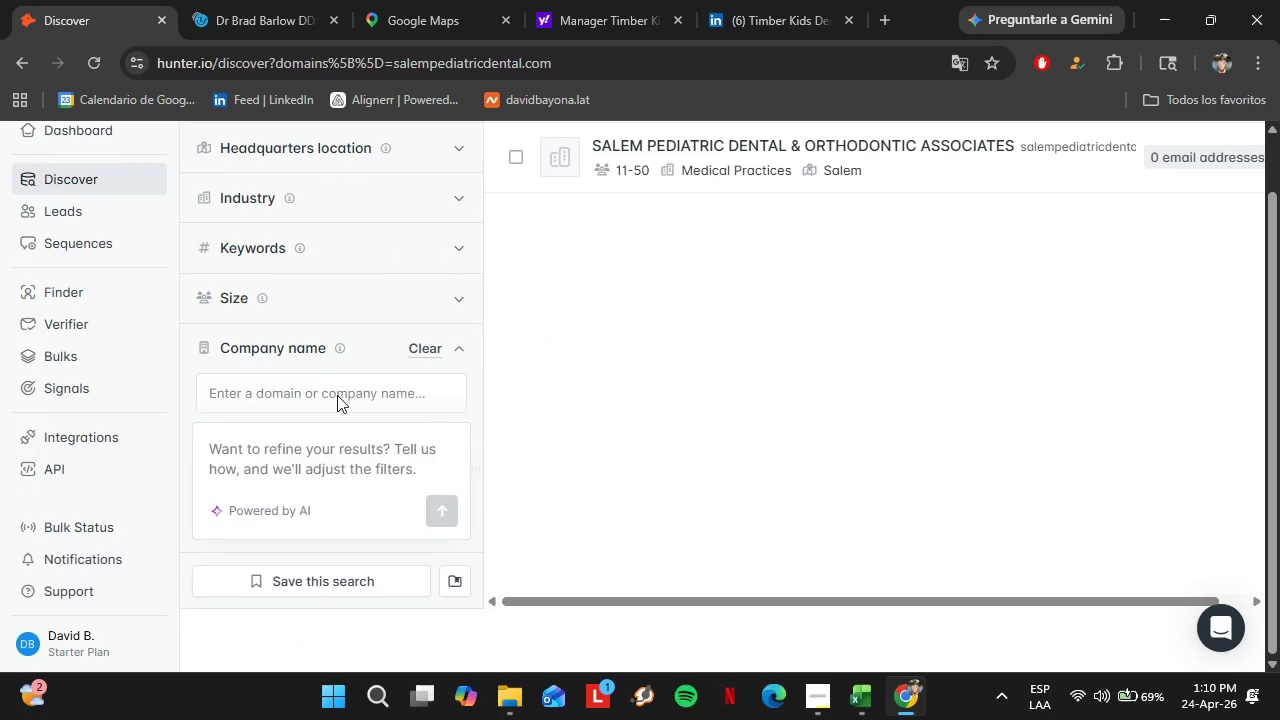 
left_click([337, 395])
 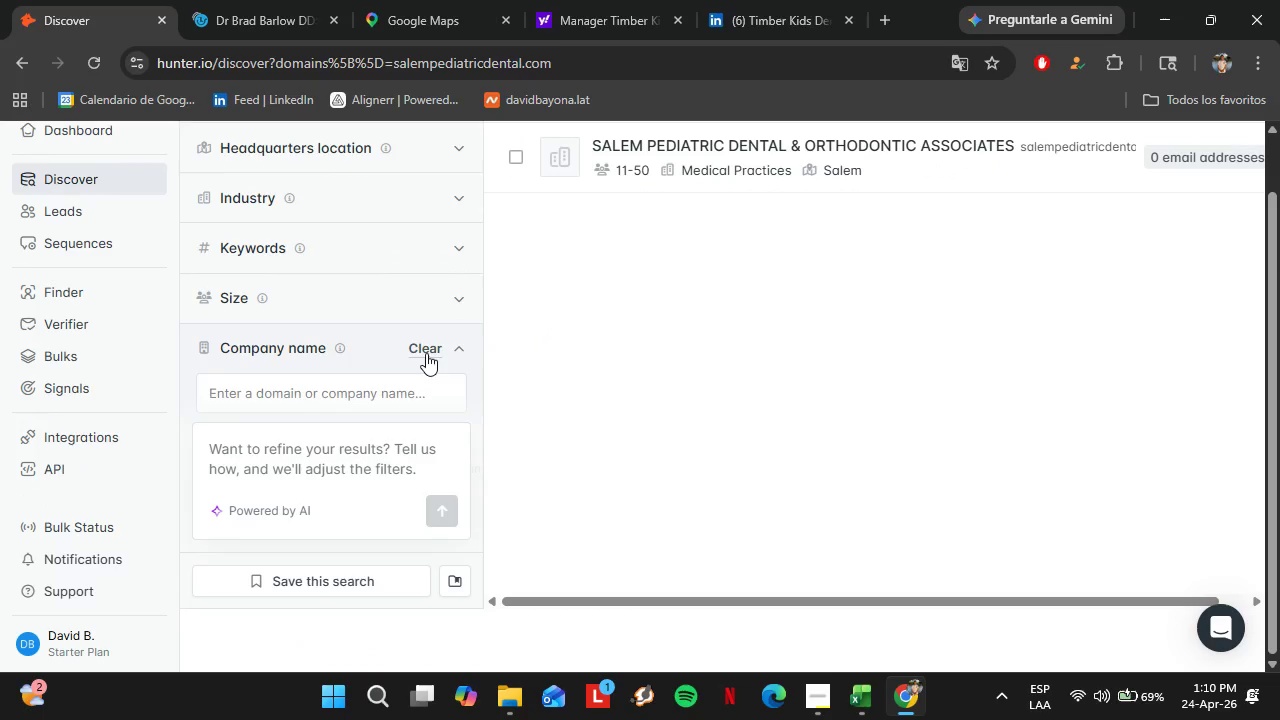 
left_click([426, 351])
 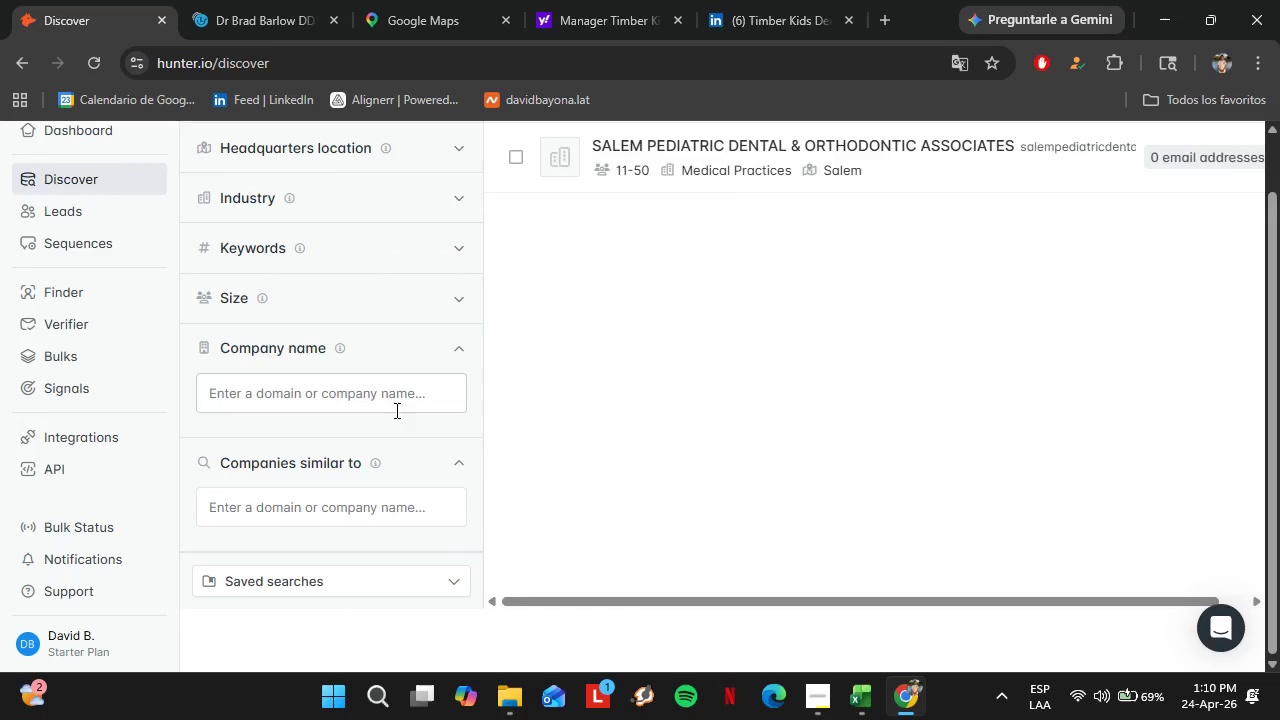 
left_click([392, 405])
 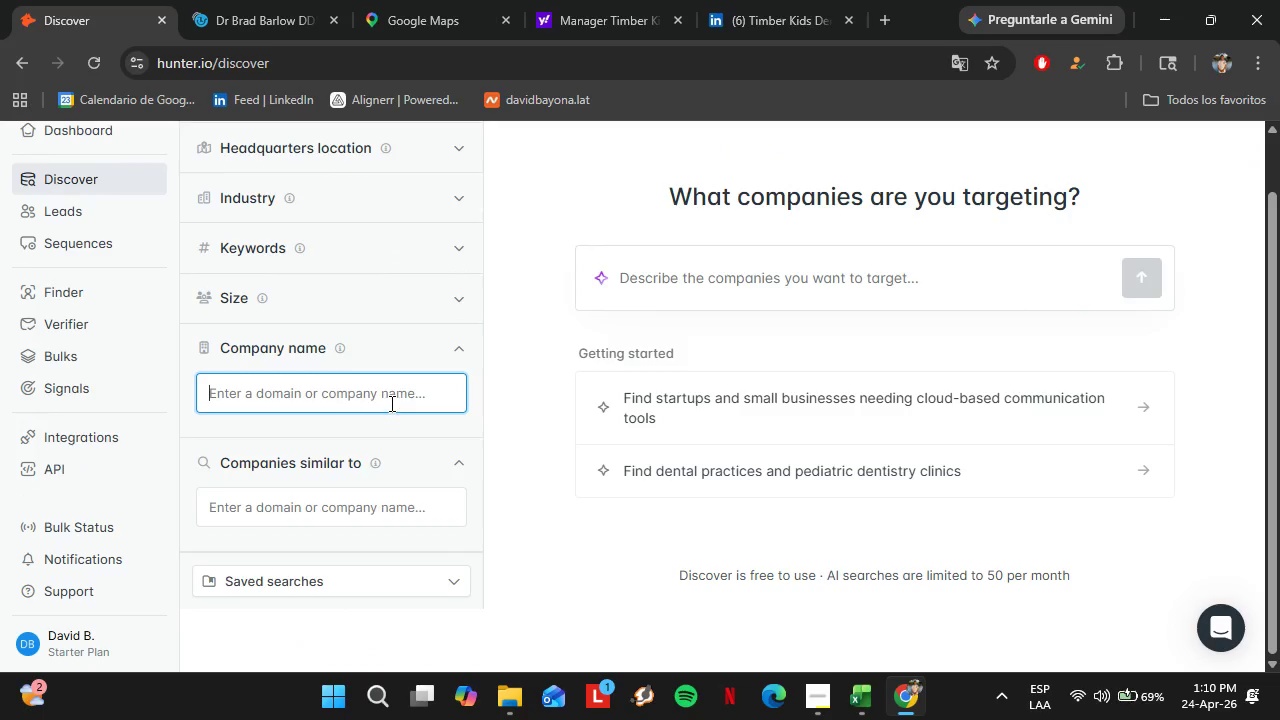 
key(Control+V)
 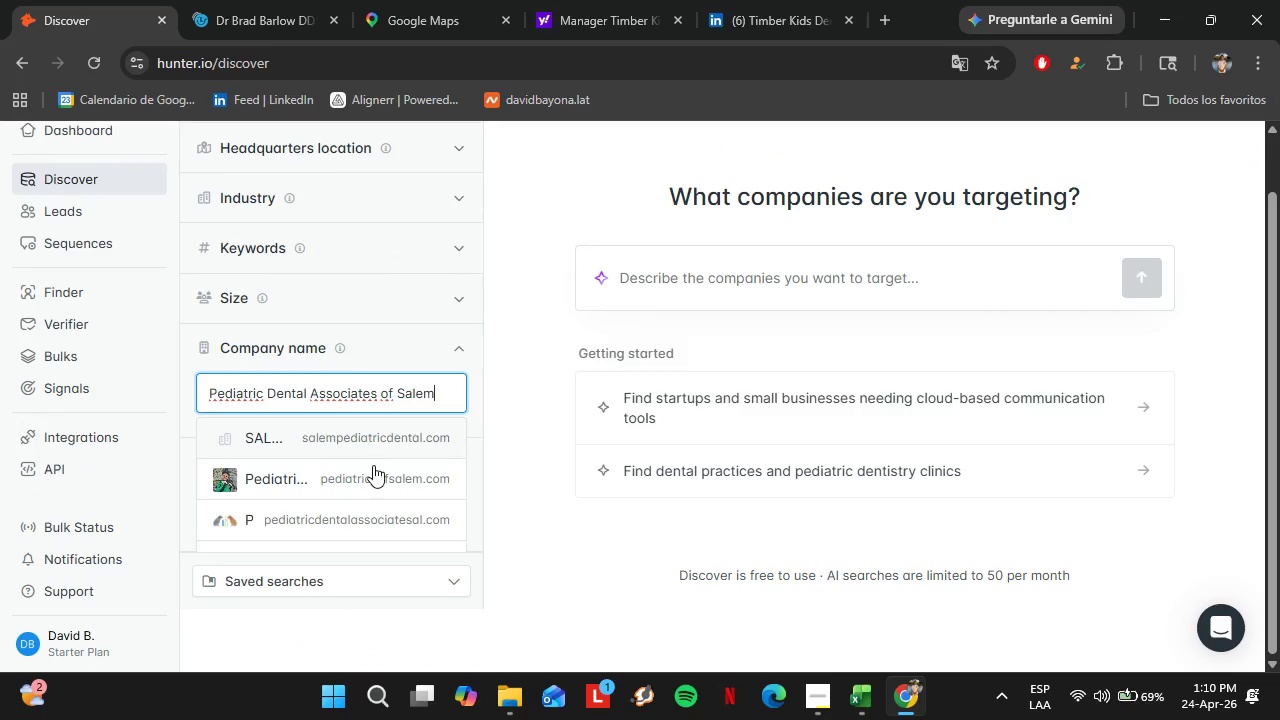 
left_click([372, 469])
 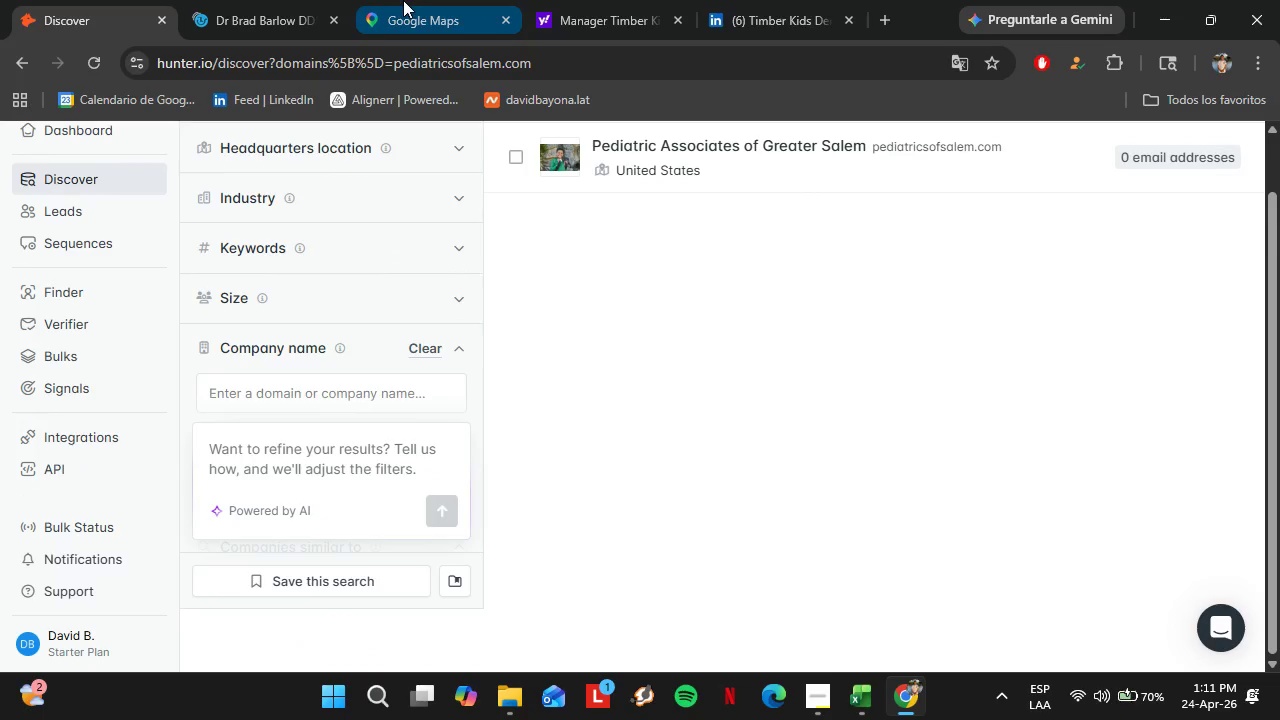 
double_click([549, 54])
 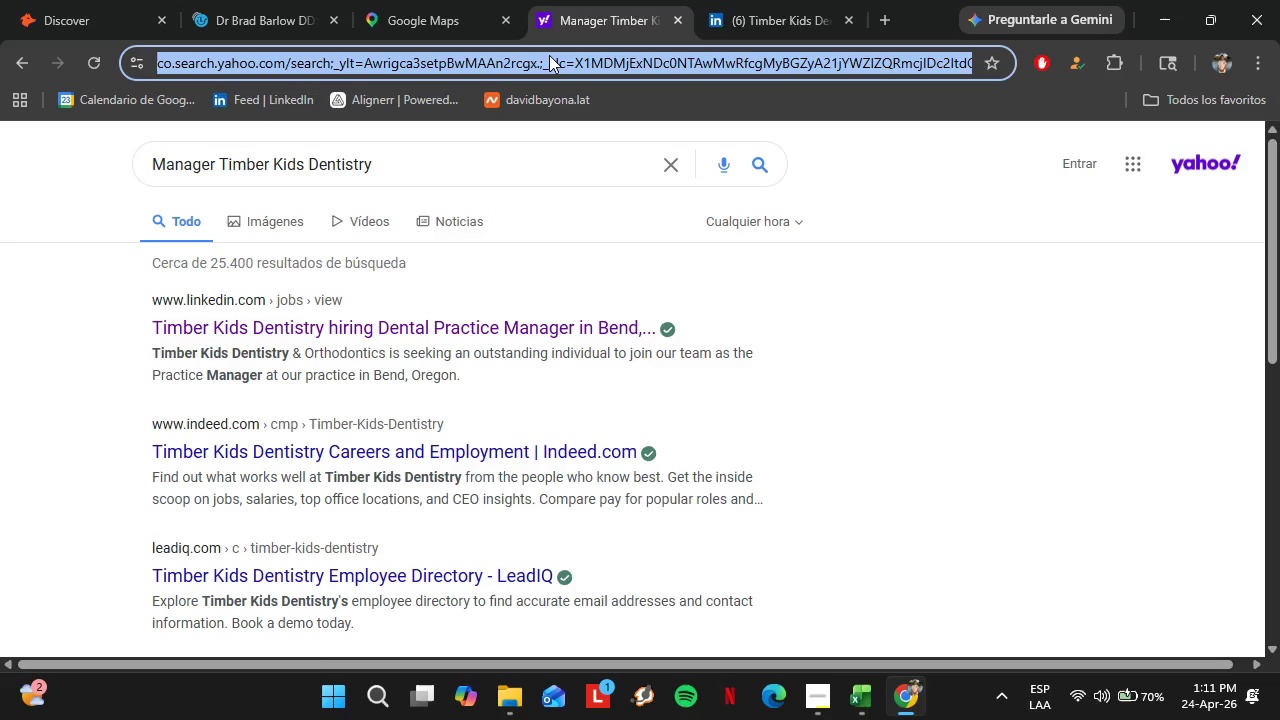 
key(Control+V)
 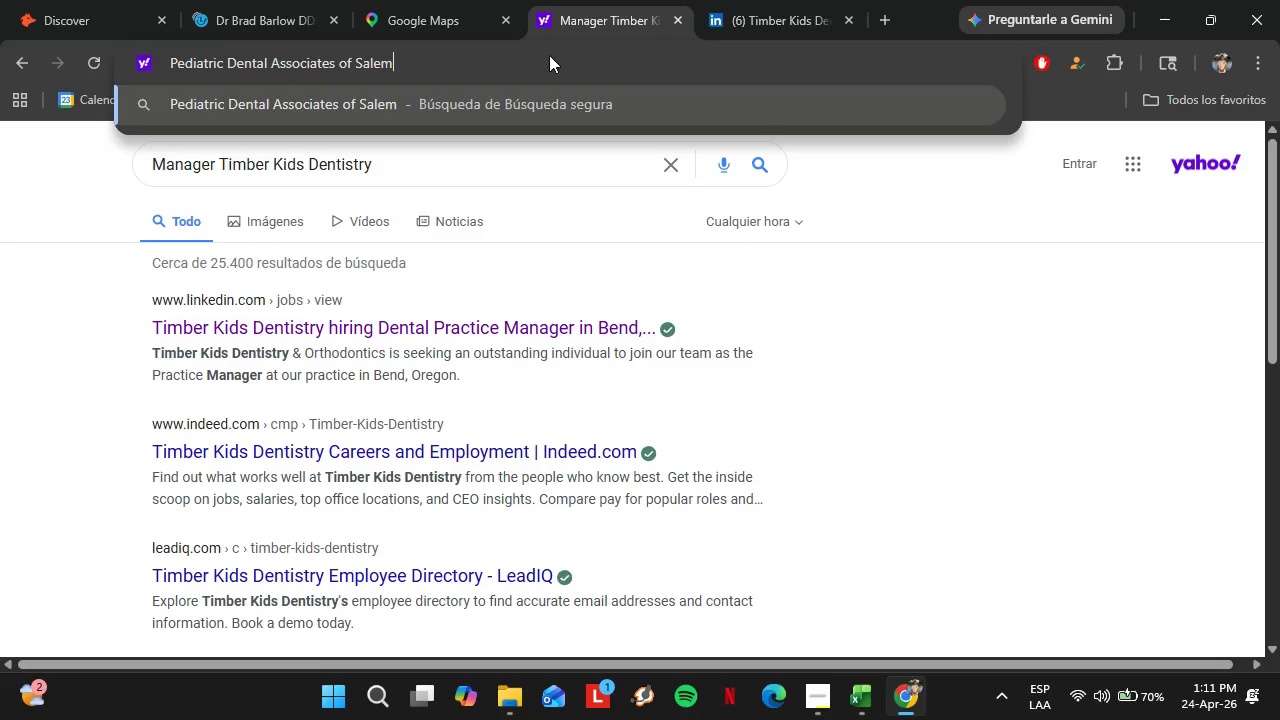 
key(Enter)
 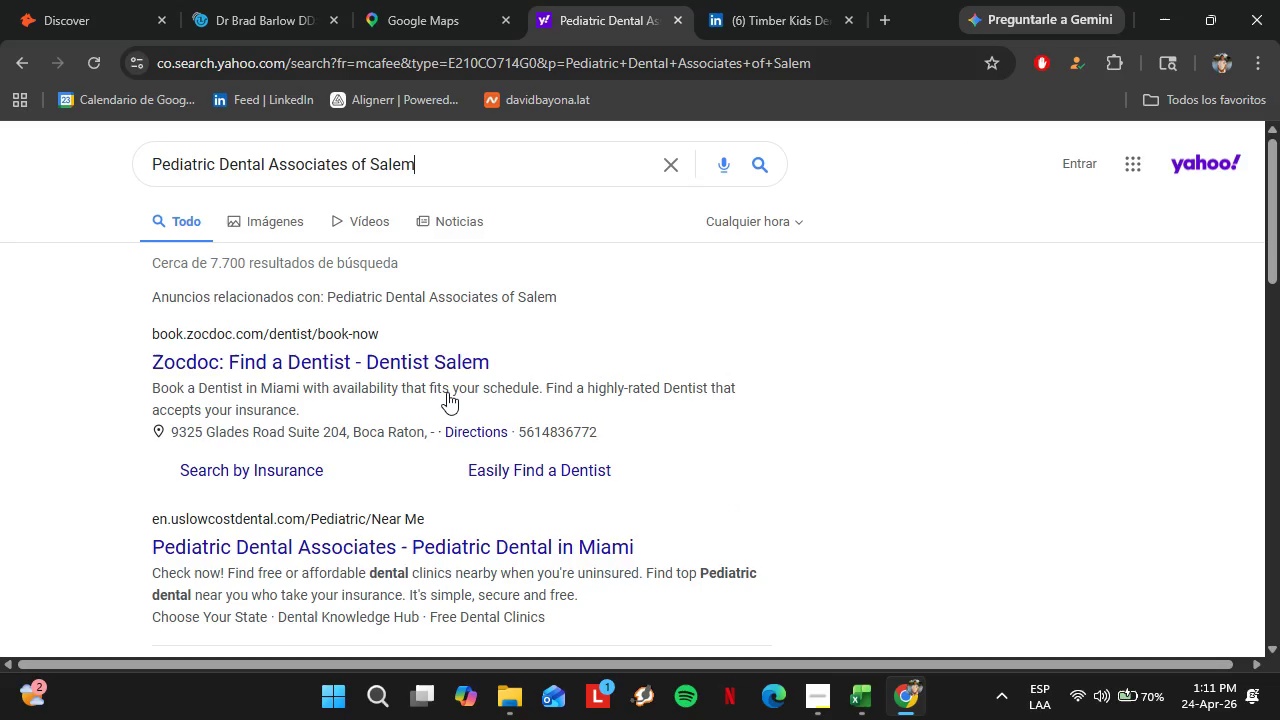 
scroll: coordinate [437, 393], scroll_direction: down, amount: 3.0
 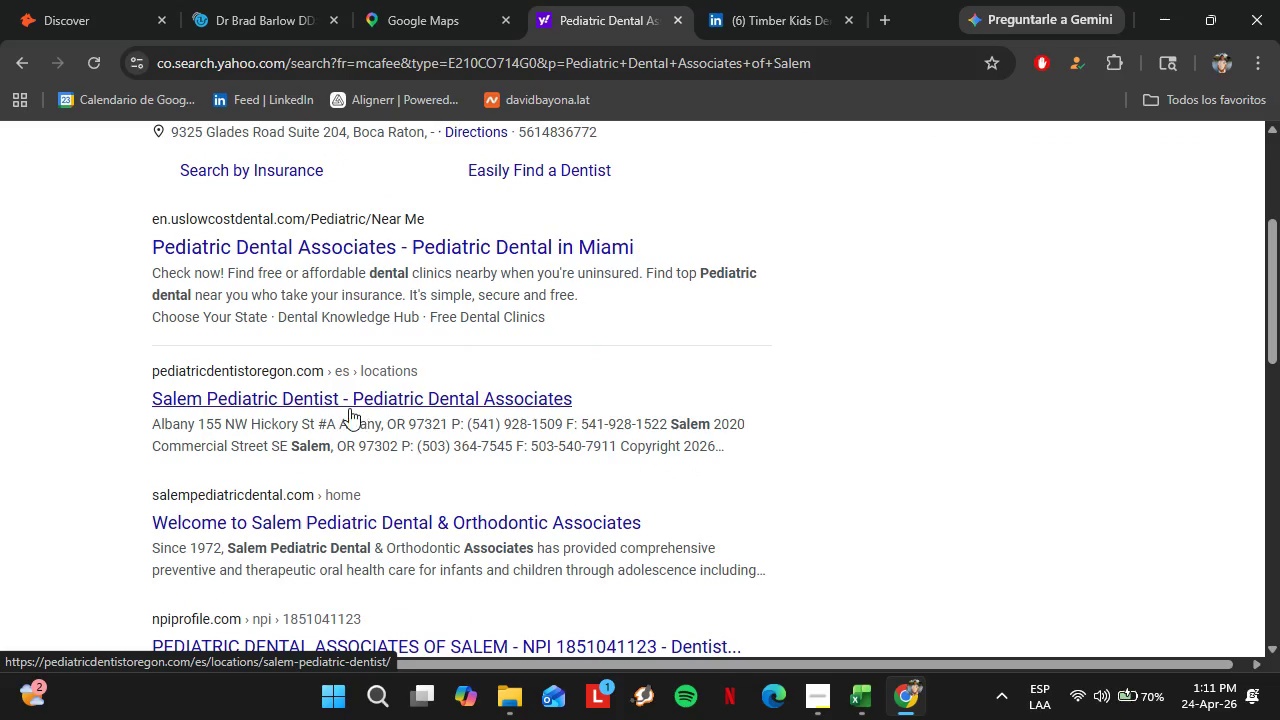 
left_click([345, 407])
 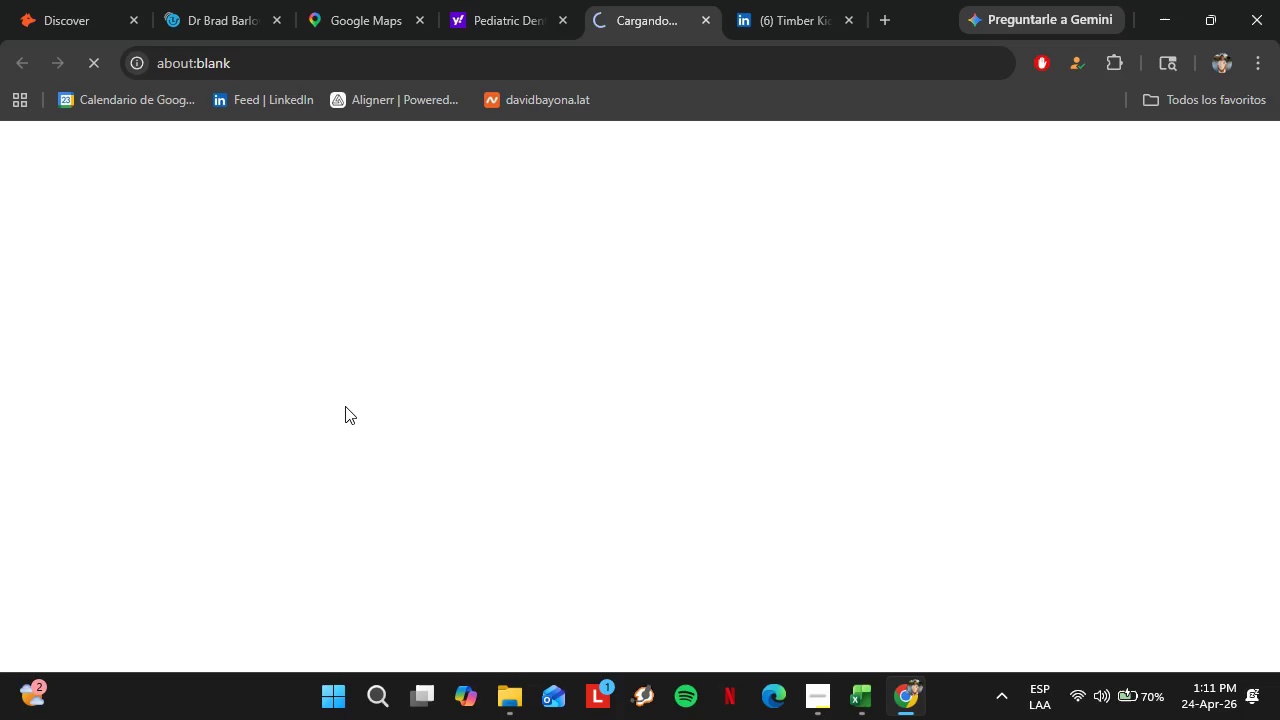 
wait(21.5)
 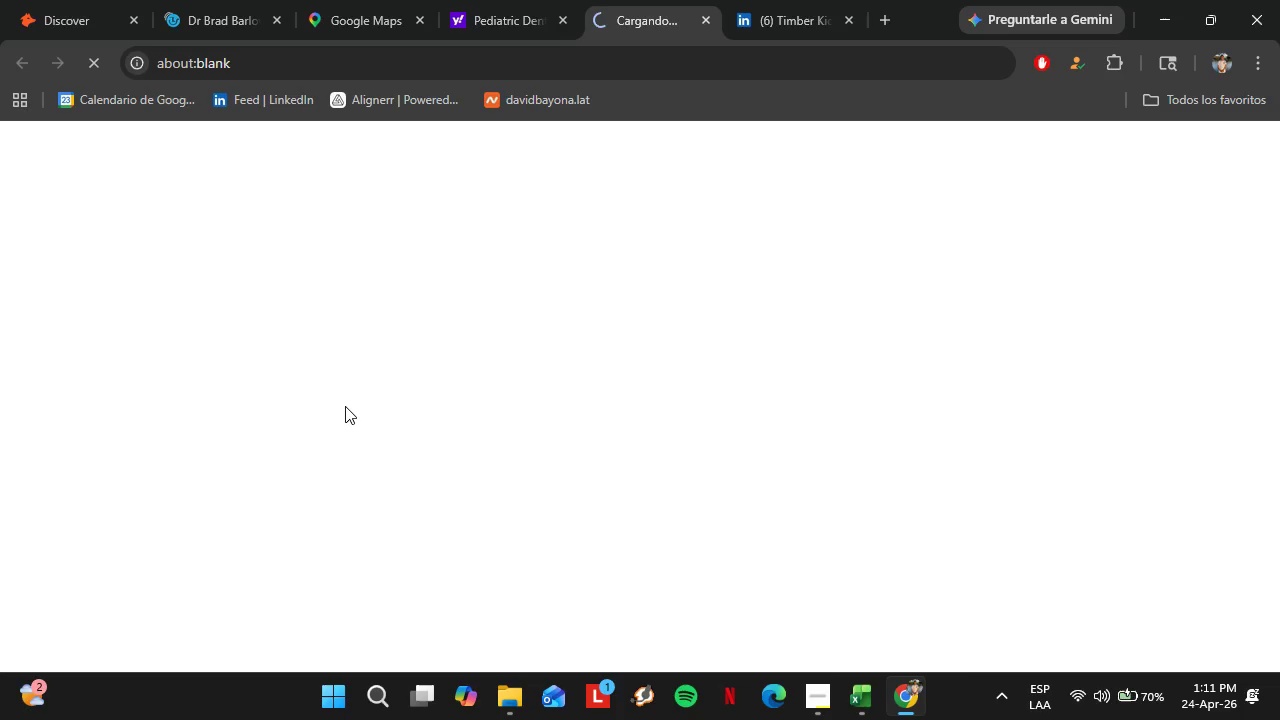 
left_click([519, 0])
 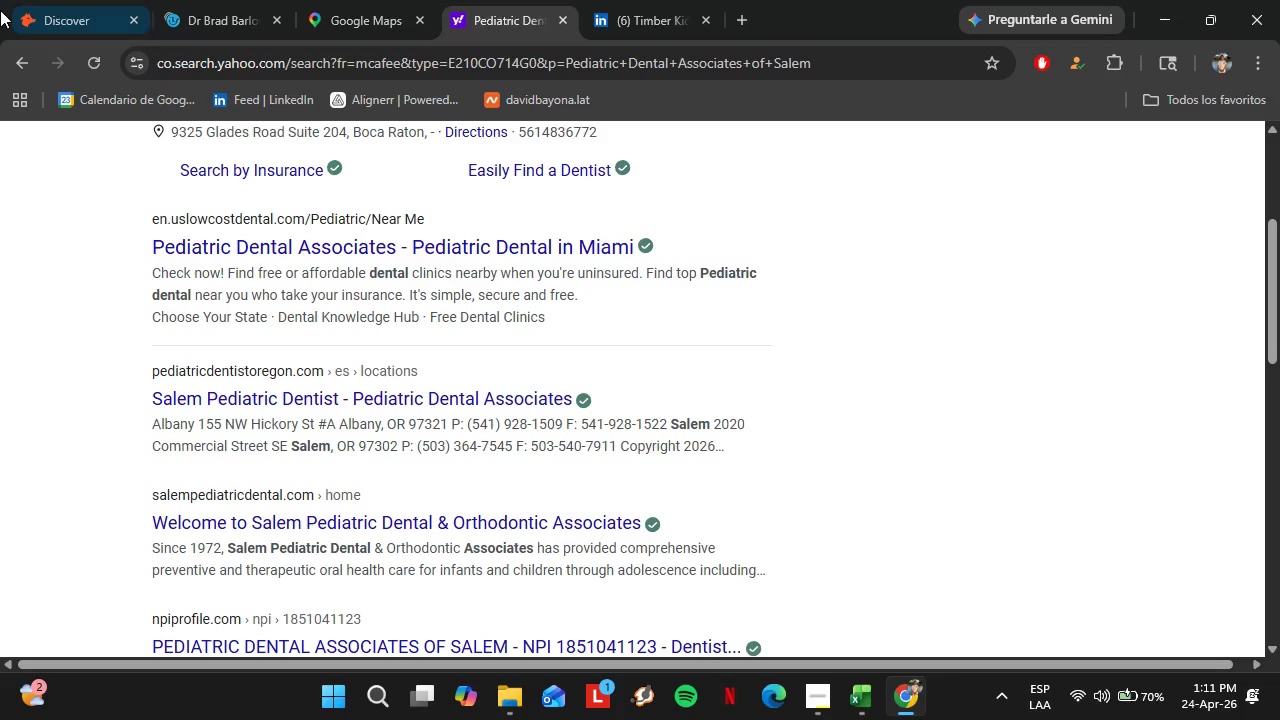 
left_click([25, 0])
 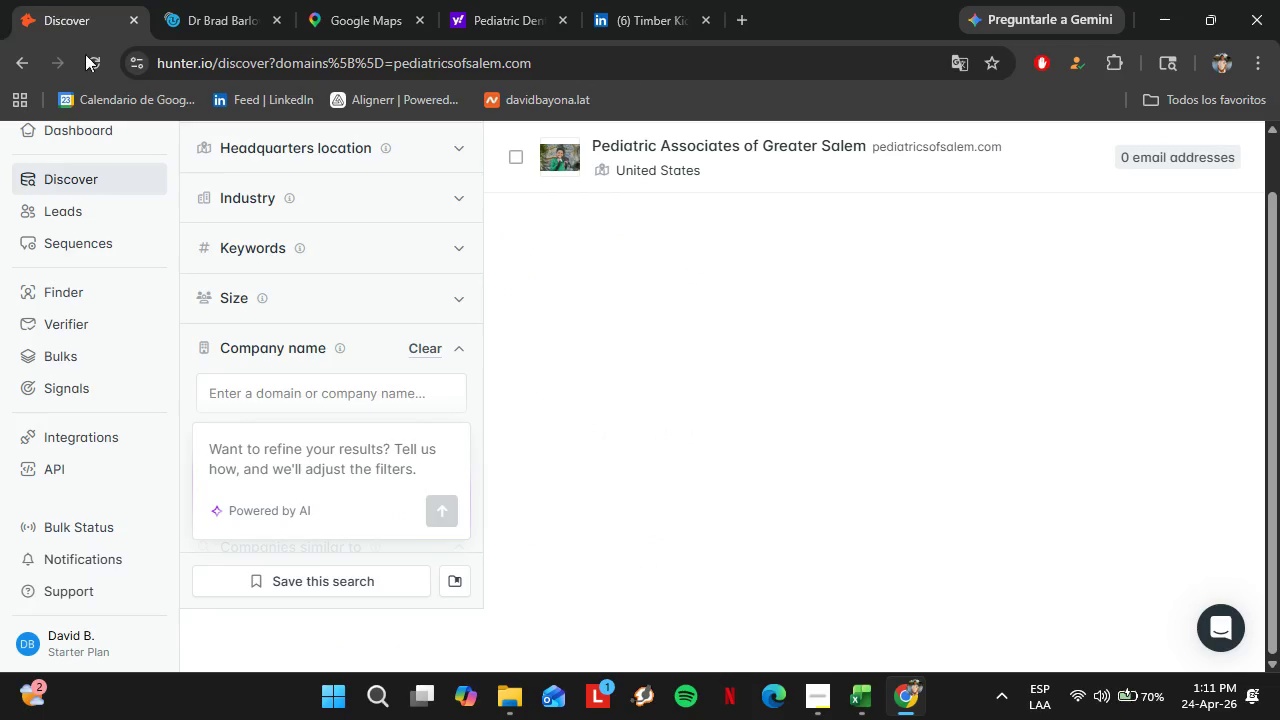 
wait(5.47)
 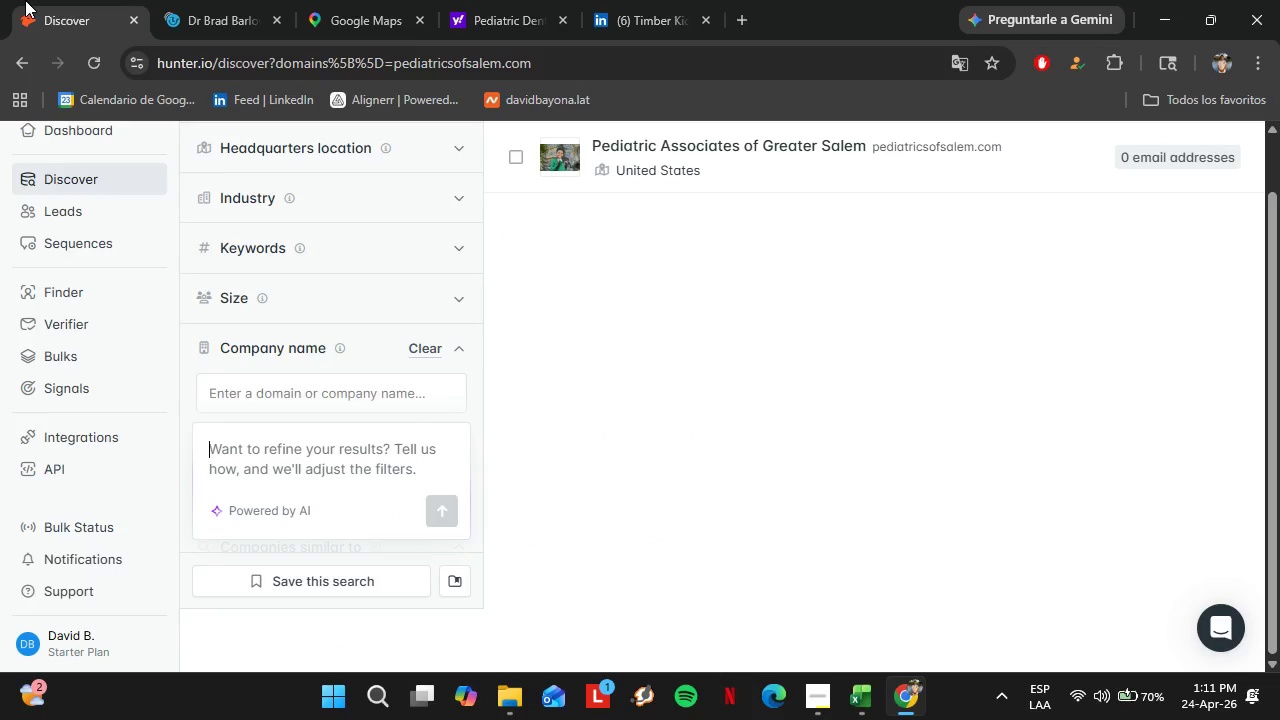 
left_click([290, 391])
 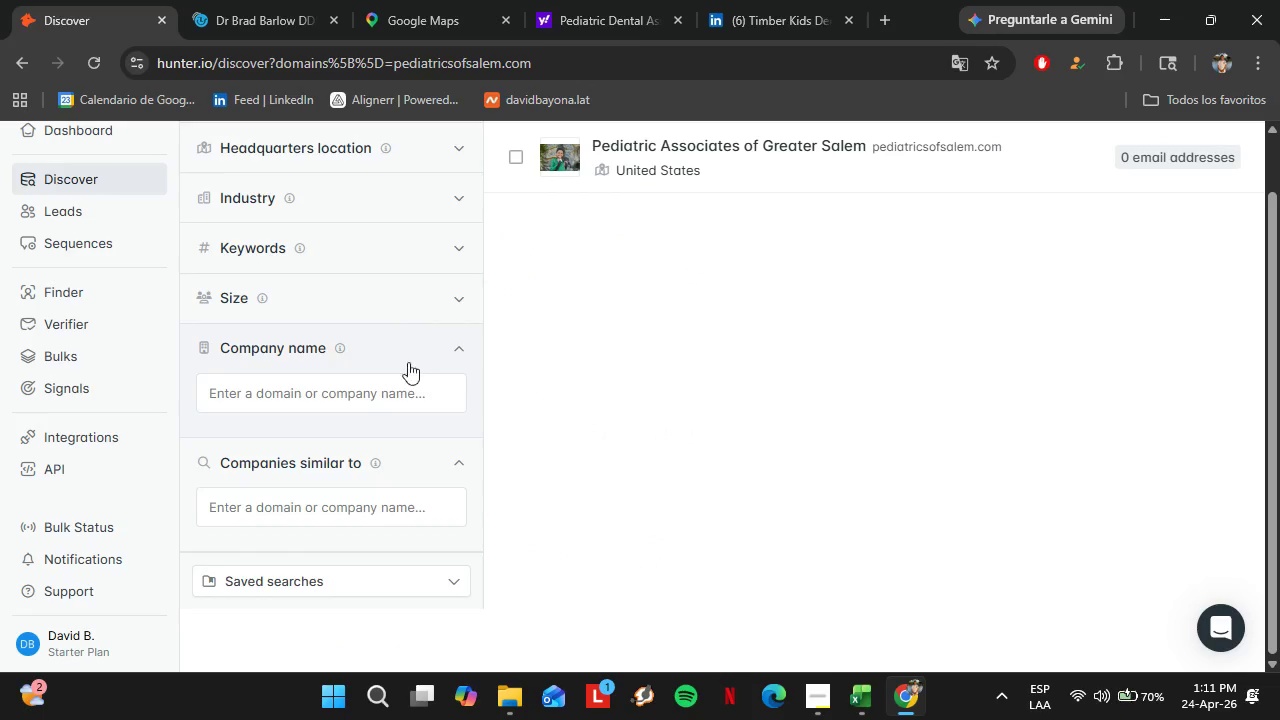 
left_click([367, 388])
 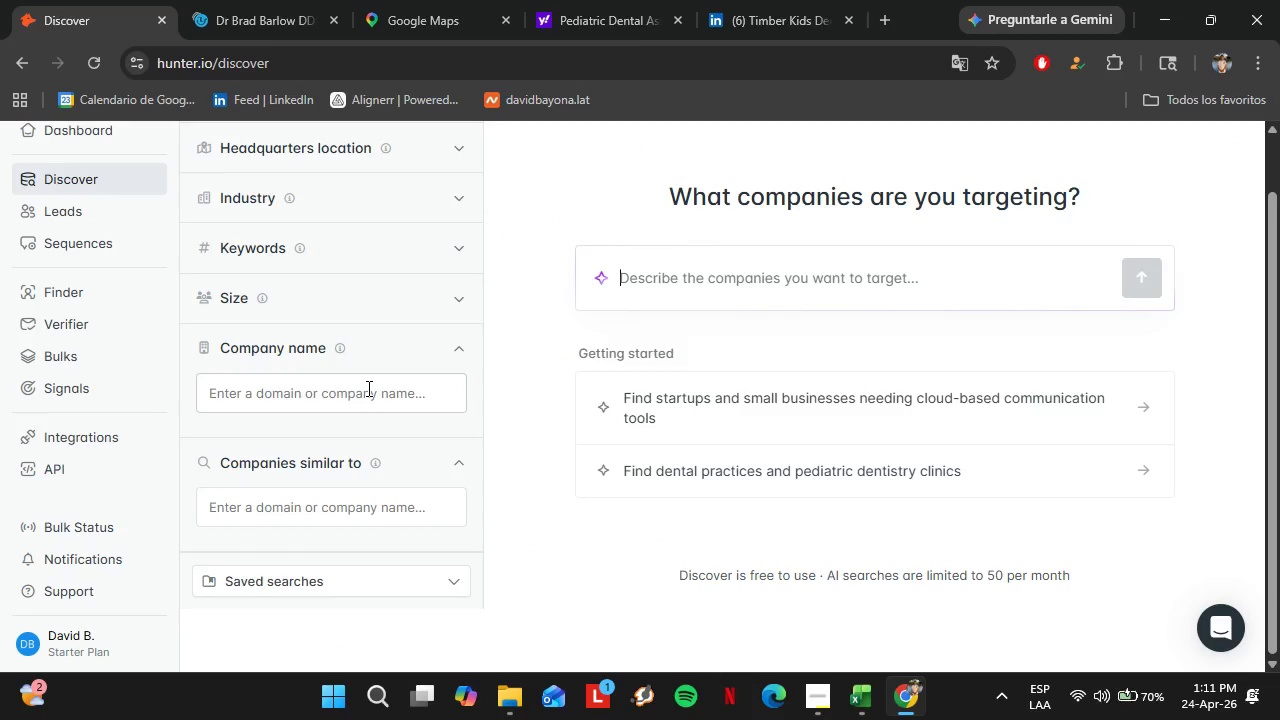 
left_click([367, 387])
 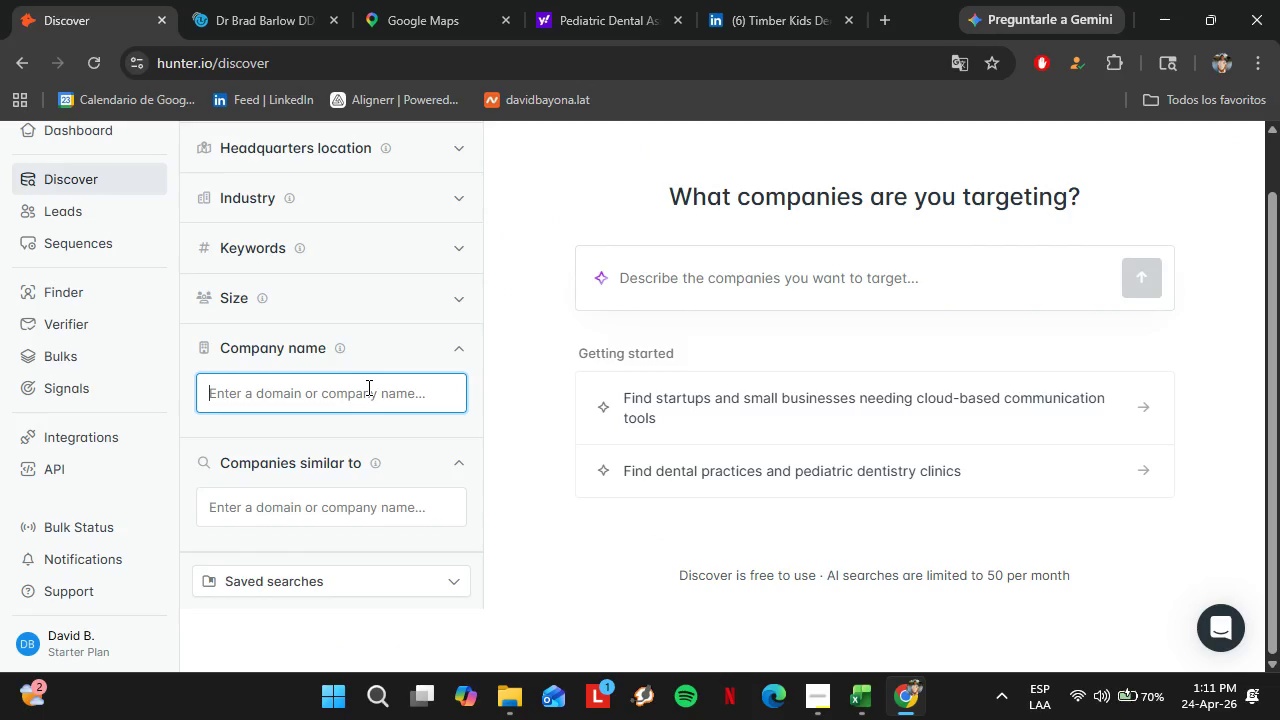 
type(Corvallis Kids Dentistry)
 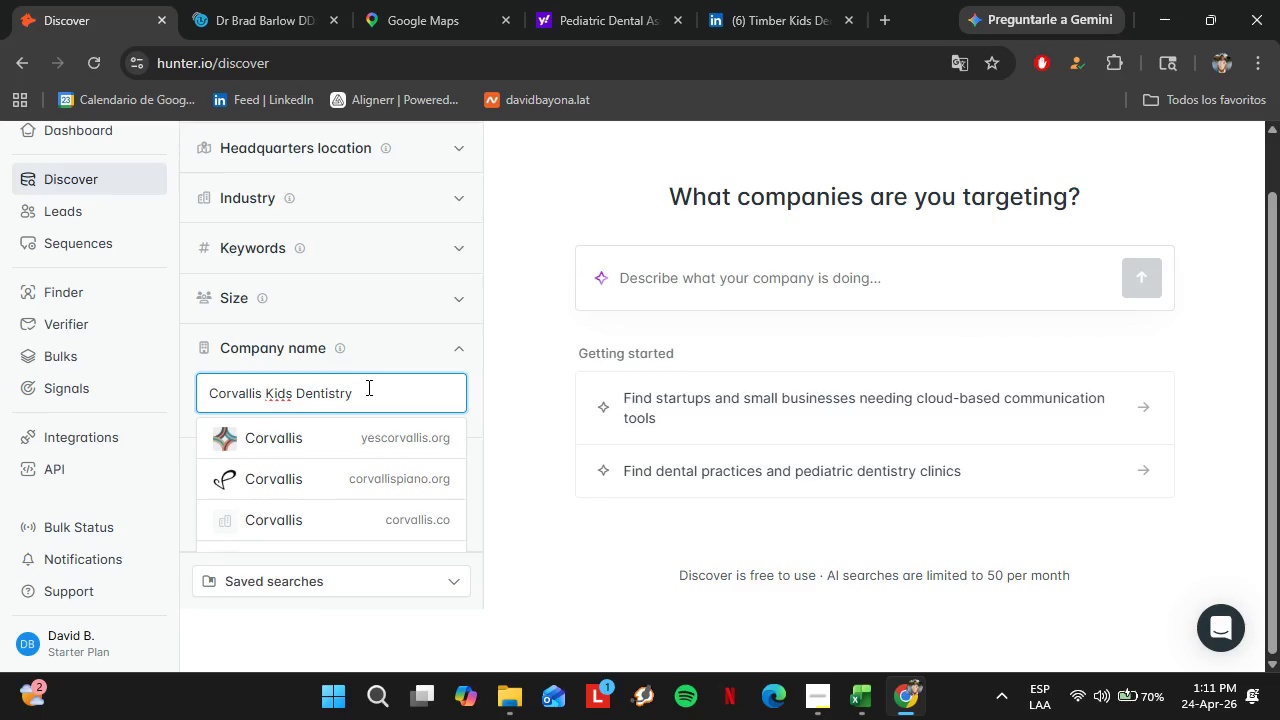 
double_click([389, 398])
 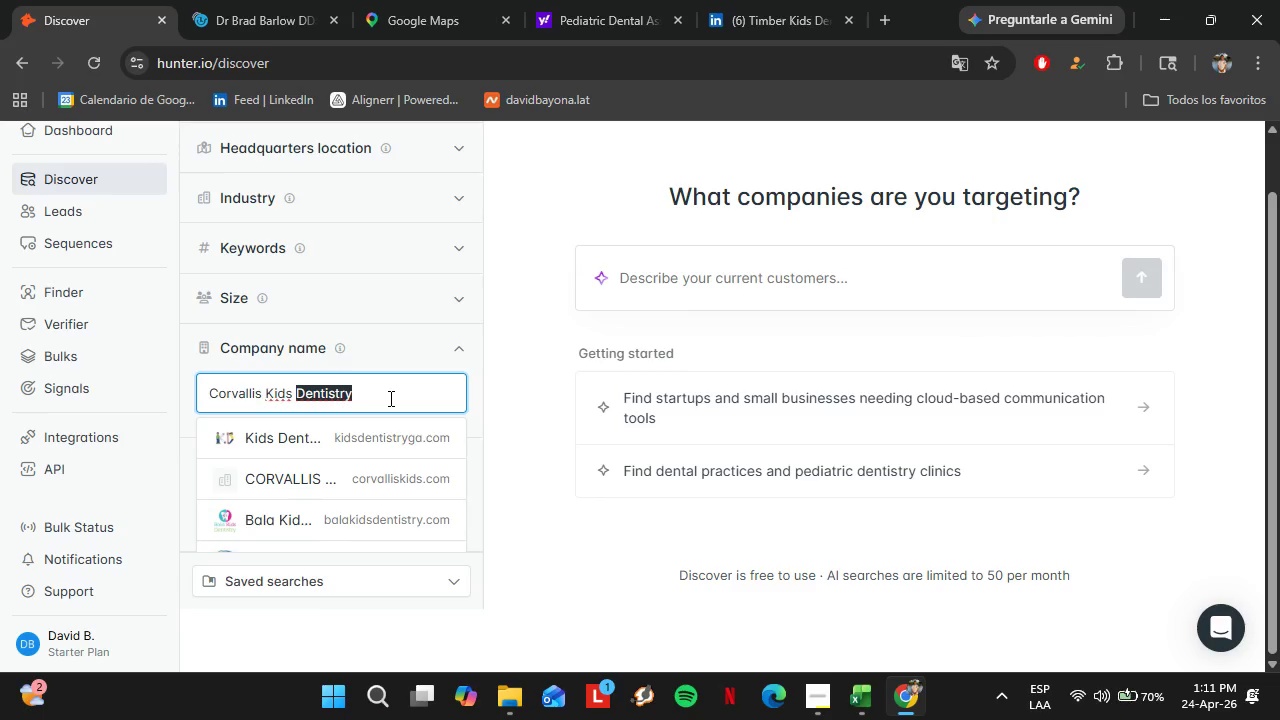 
triple_click([389, 398])
 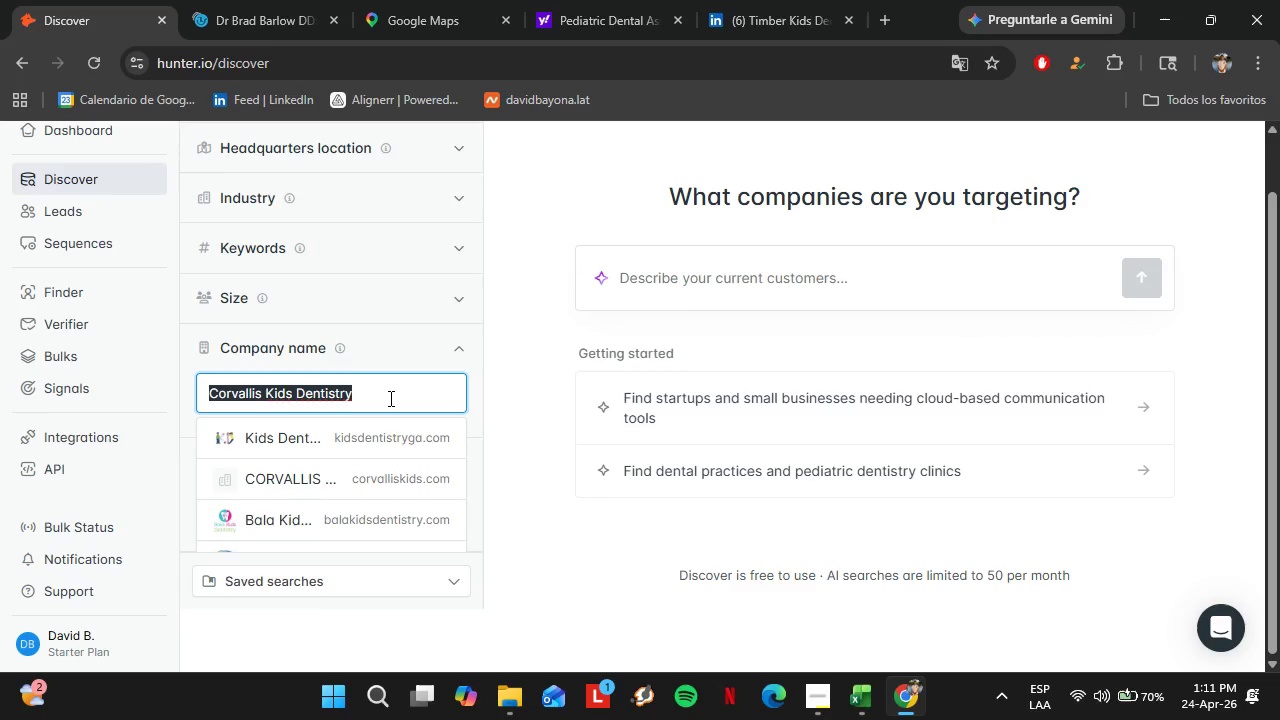 
key(Control+C)
 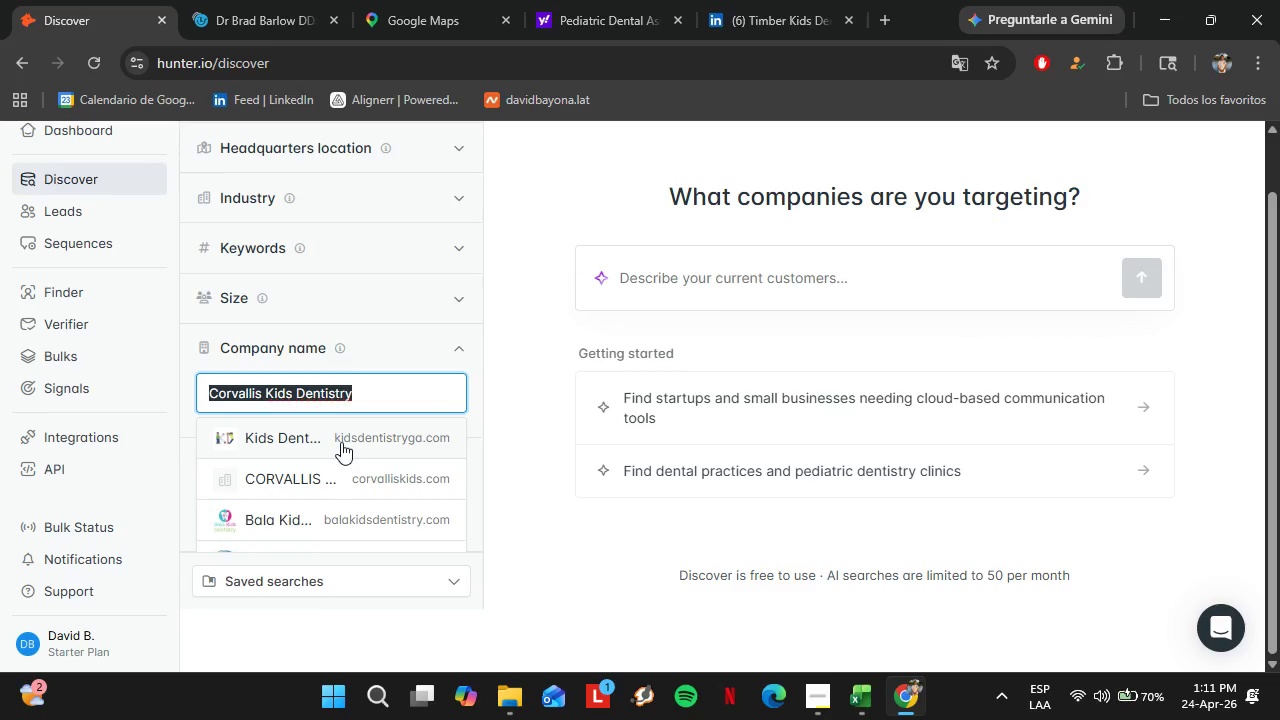 
left_click([334, 439])
 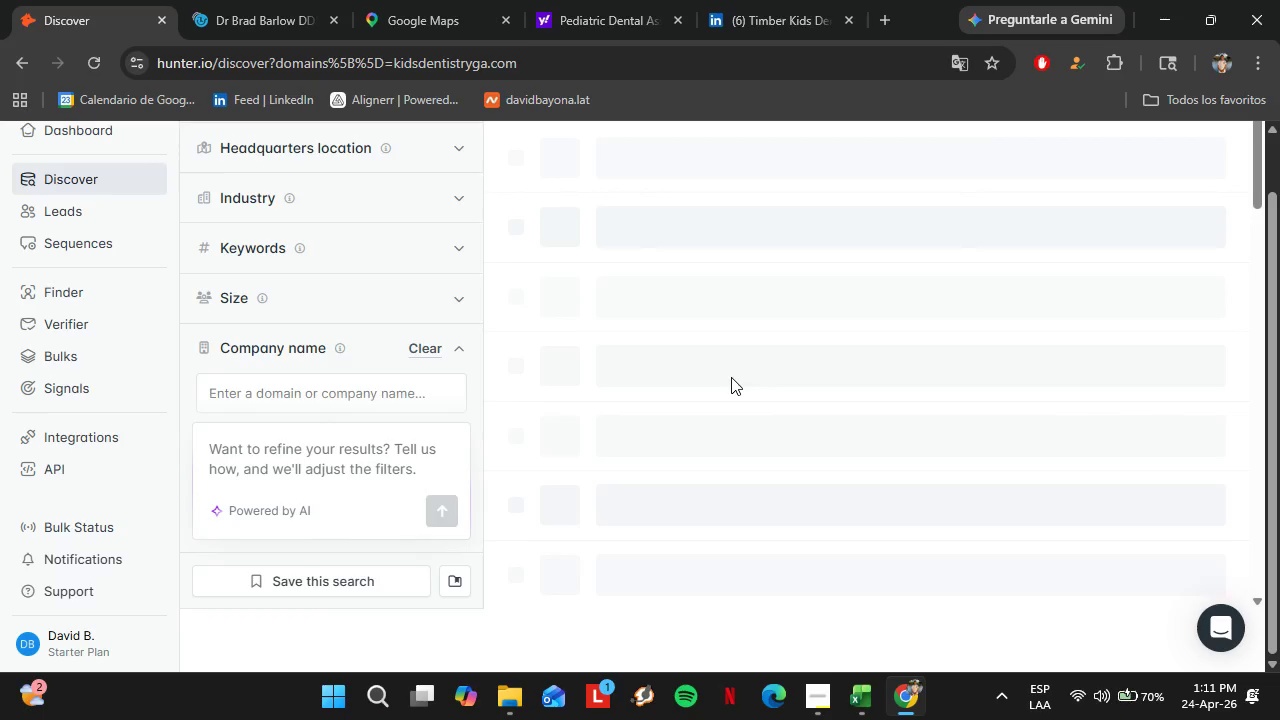 
left_click([832, 168])
 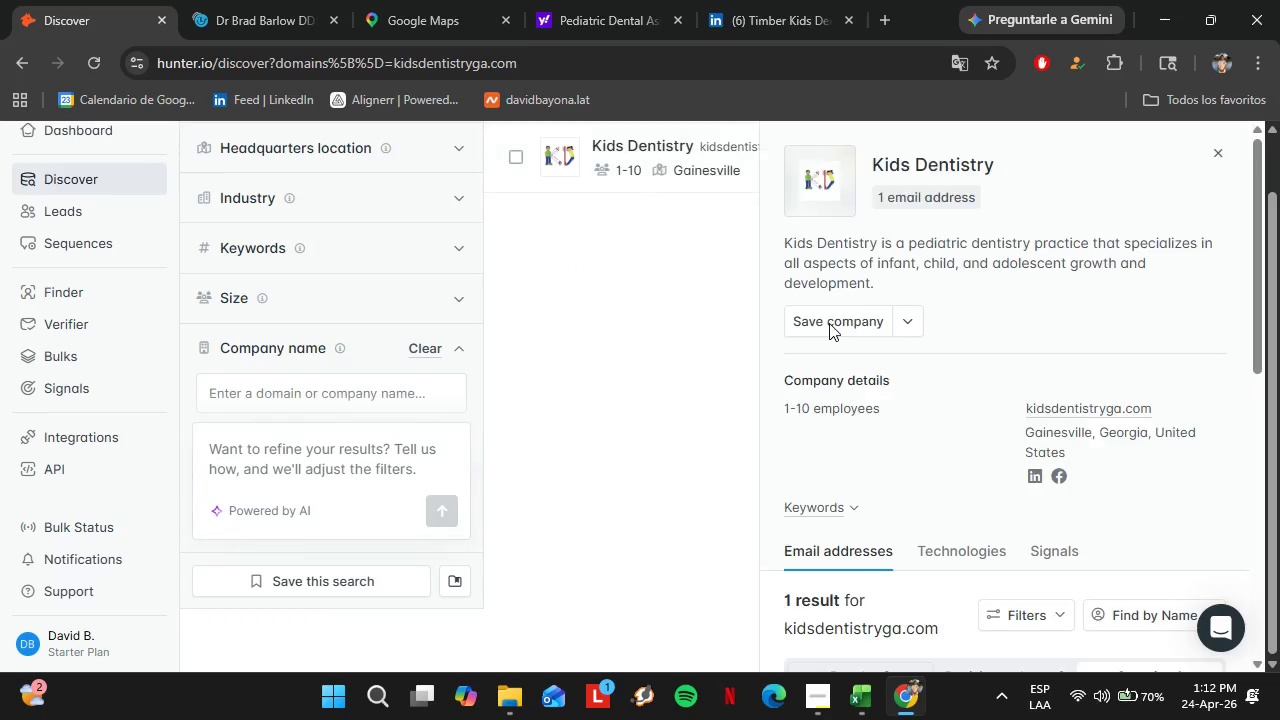 
scroll: coordinate [875, 432], scroll_direction: down, amount: 5.0
 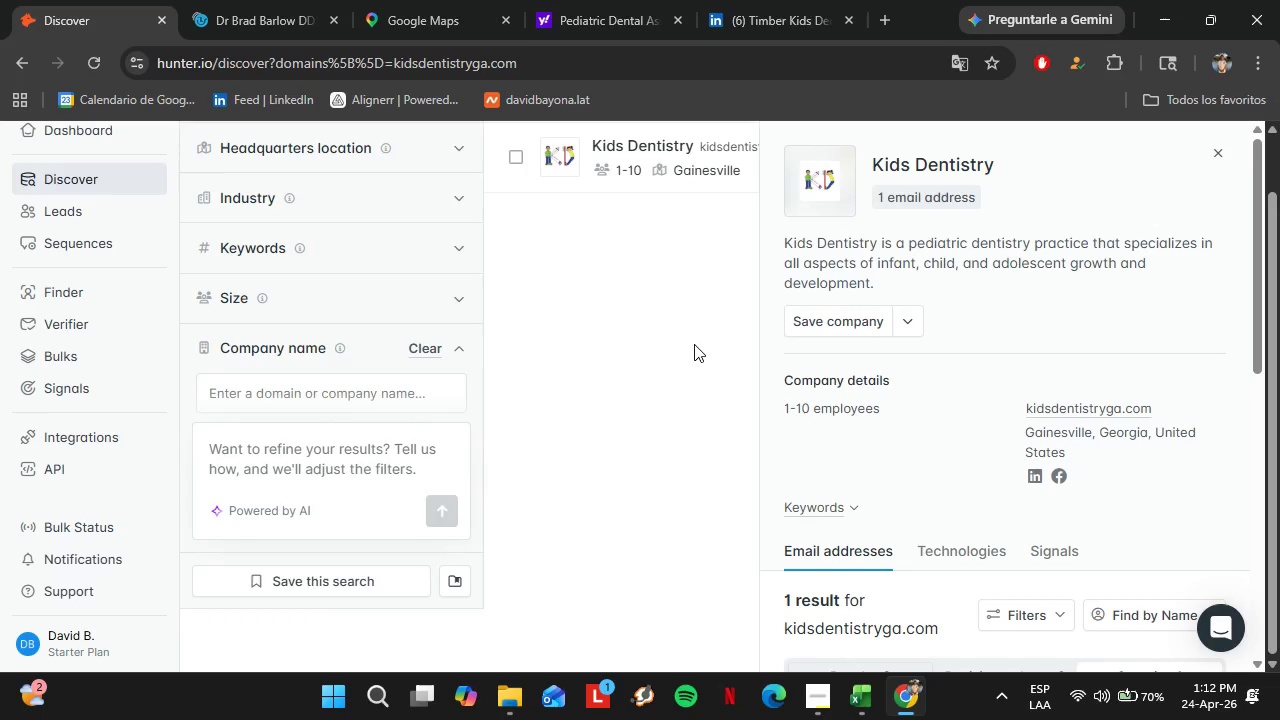 
scroll: coordinate [875, 431], scroll_direction: up, amount: 5.0
 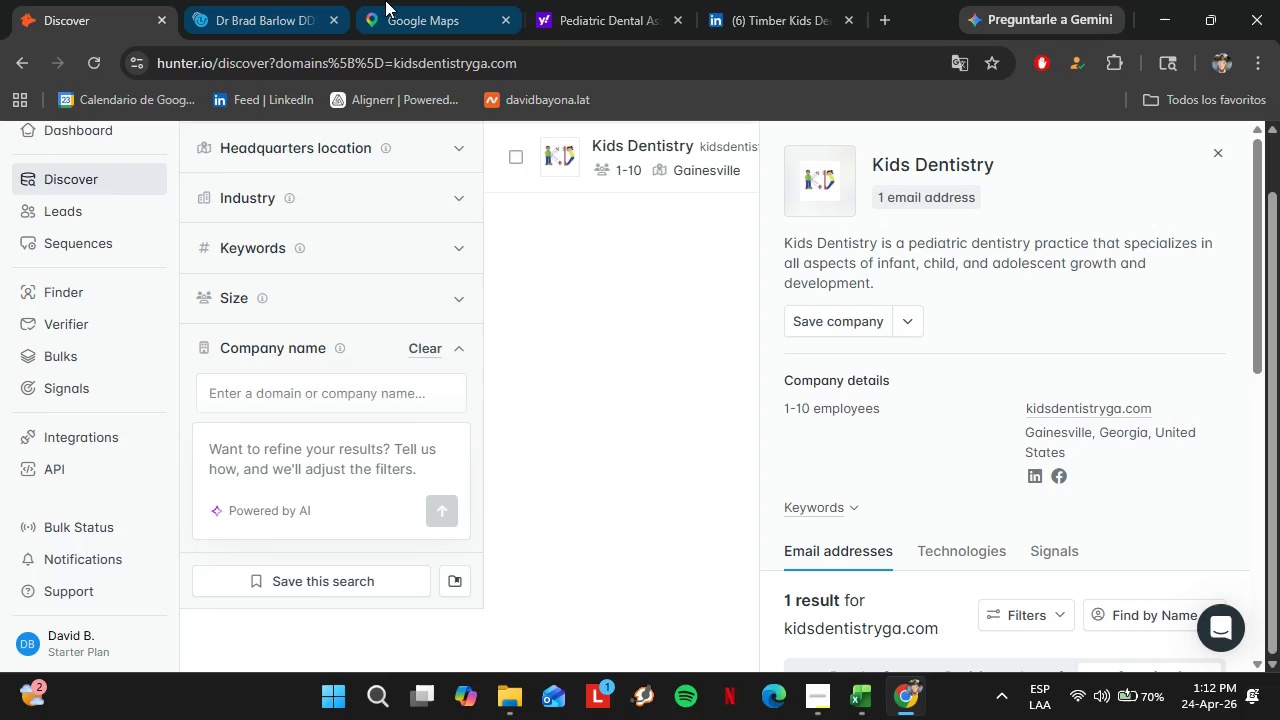 
left_click_drag(start_coordinate=[272, 0], to_coordinate=[599, 18])
 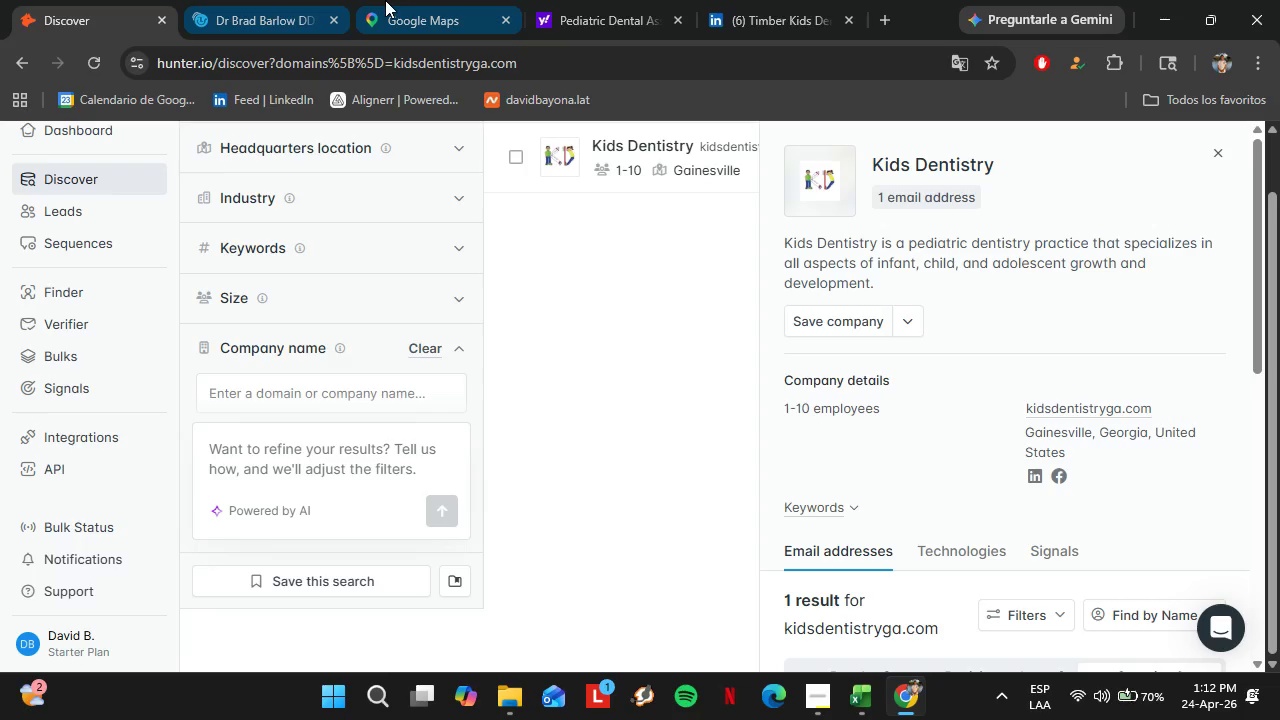 
left_click([535, 57])
 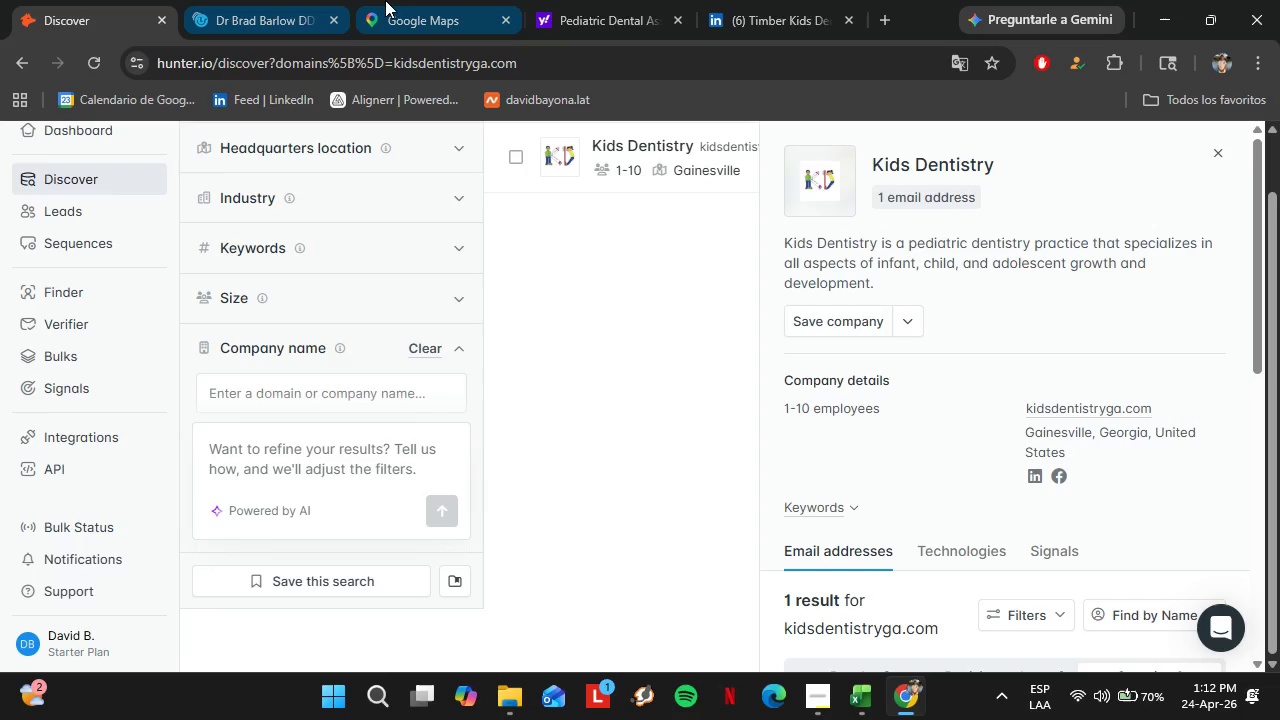 
key(Control+V)
 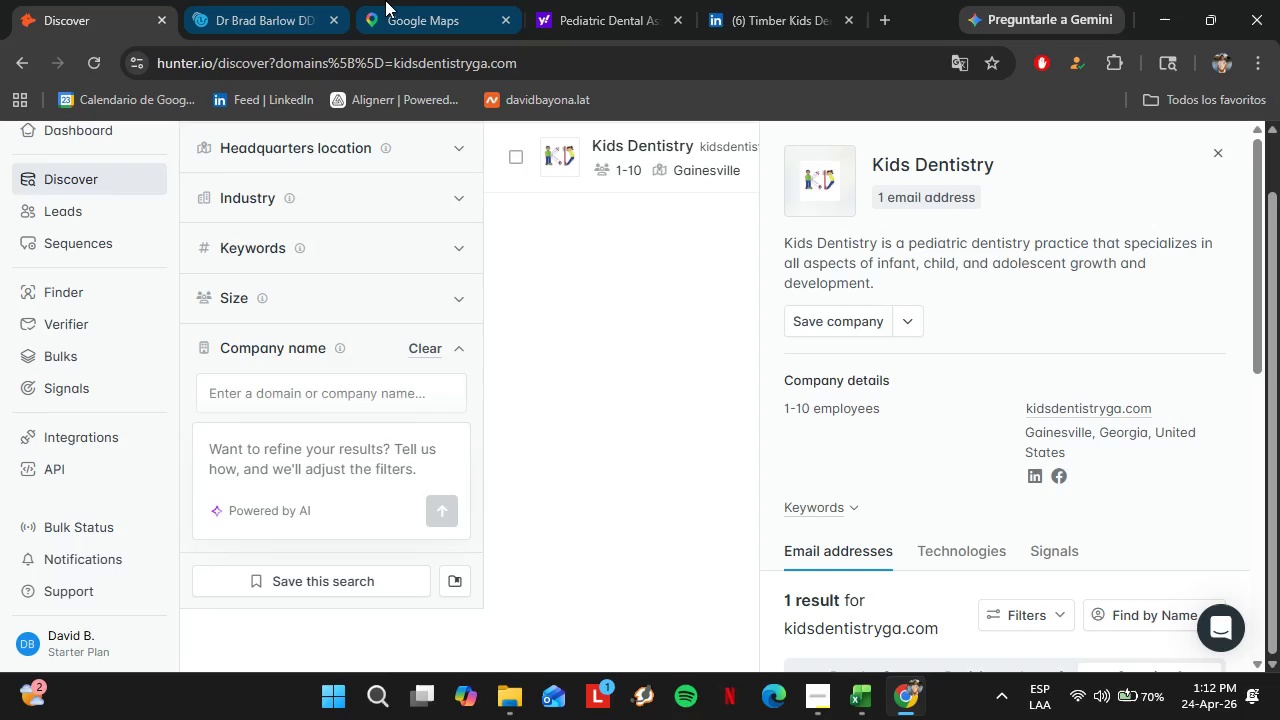 
key(Enter)
 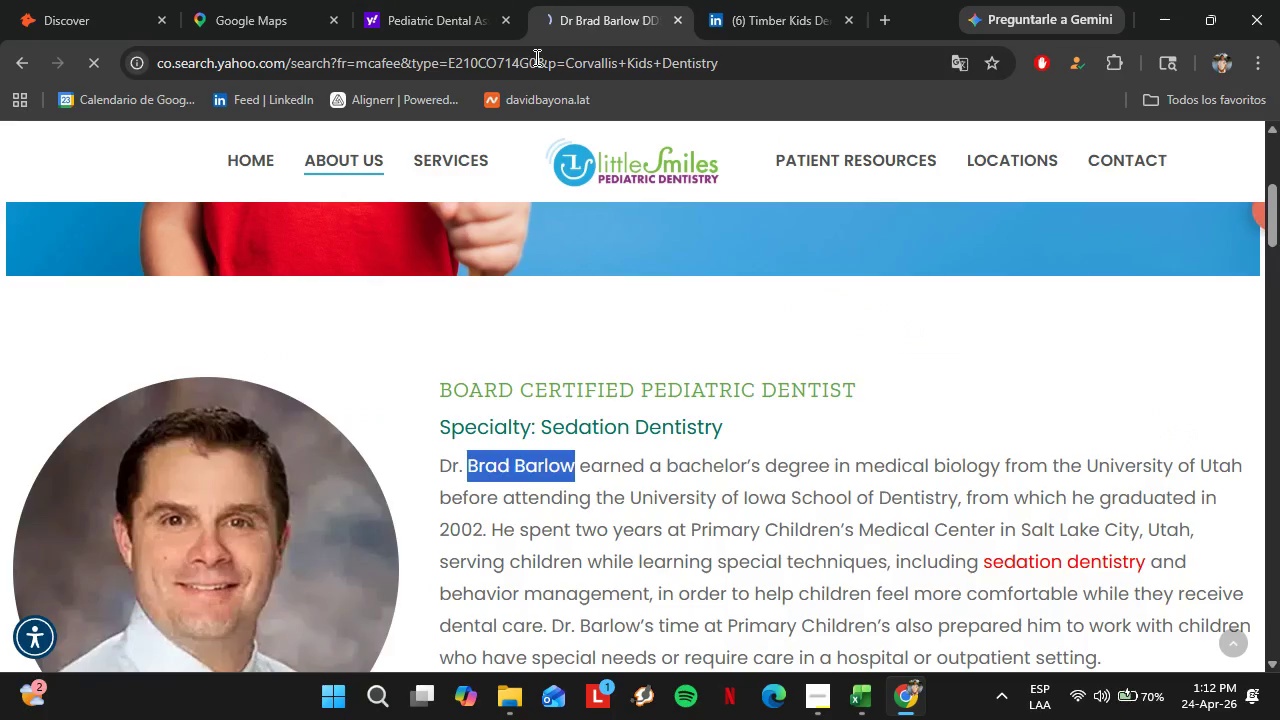 
left_click_drag(start_coordinate=[567, 0], to_coordinate=[452, 0])
 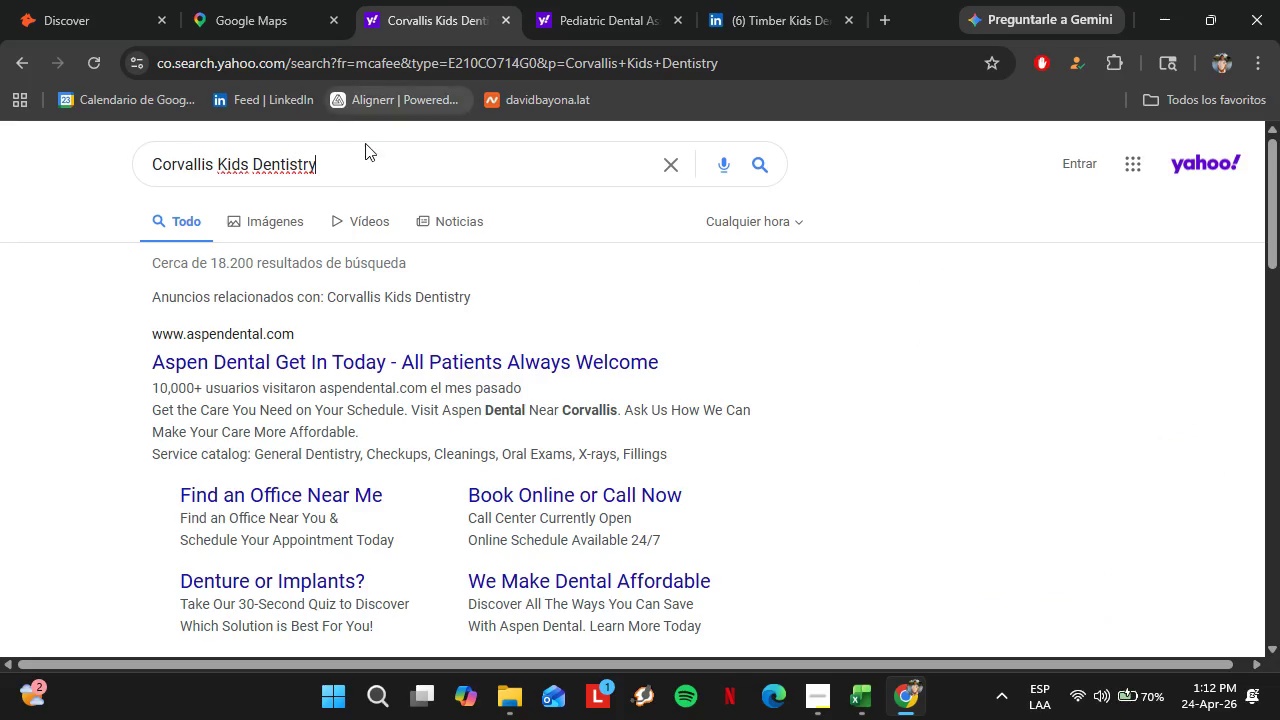 
type( Orengon)
 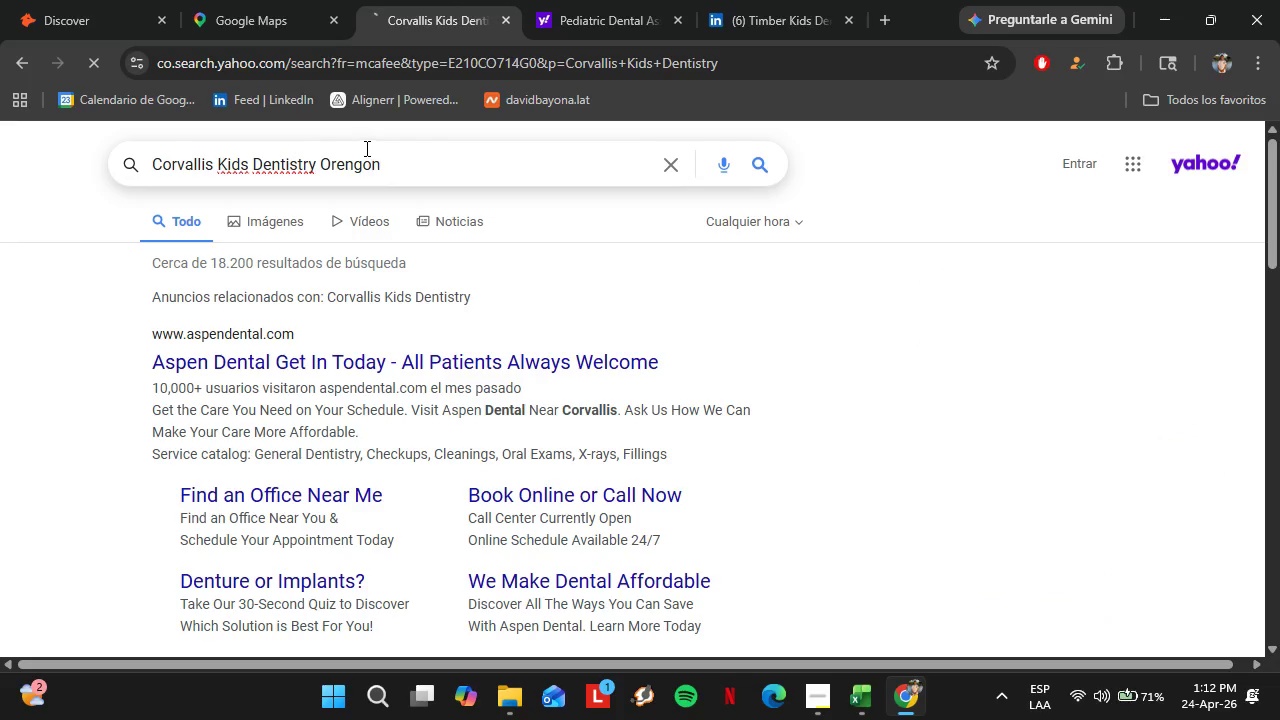 
 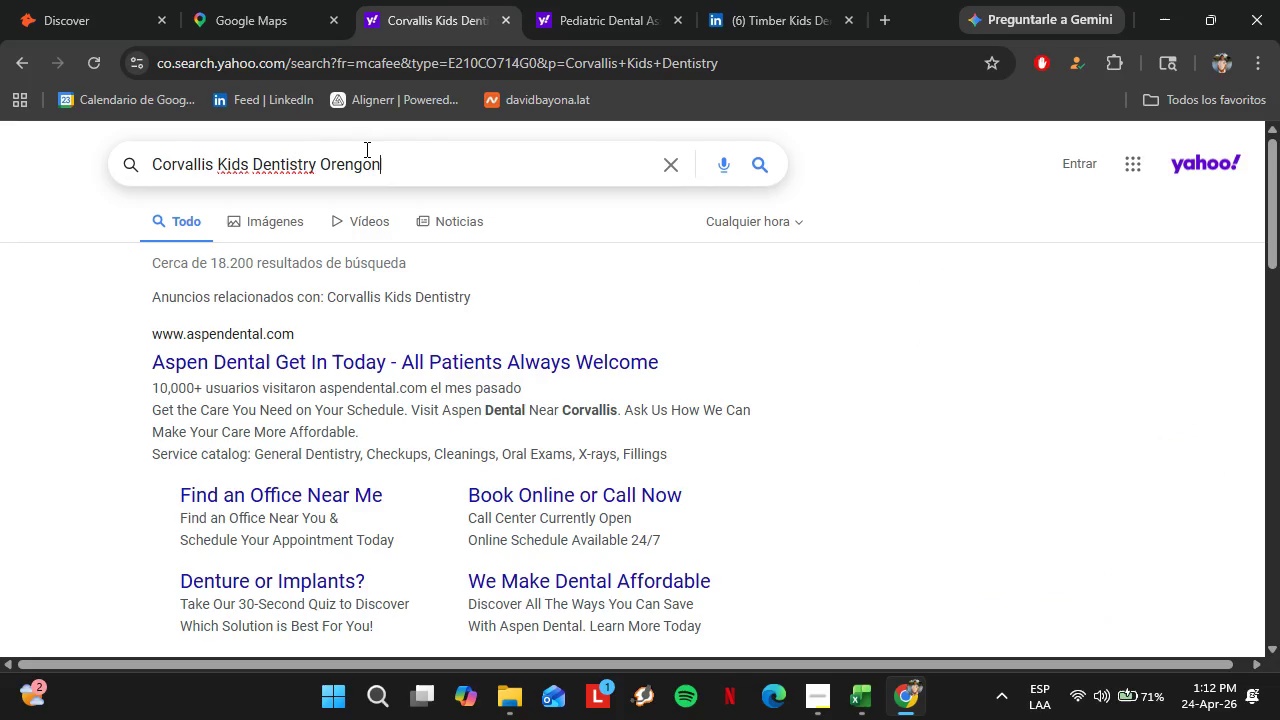 
key(Enter)
 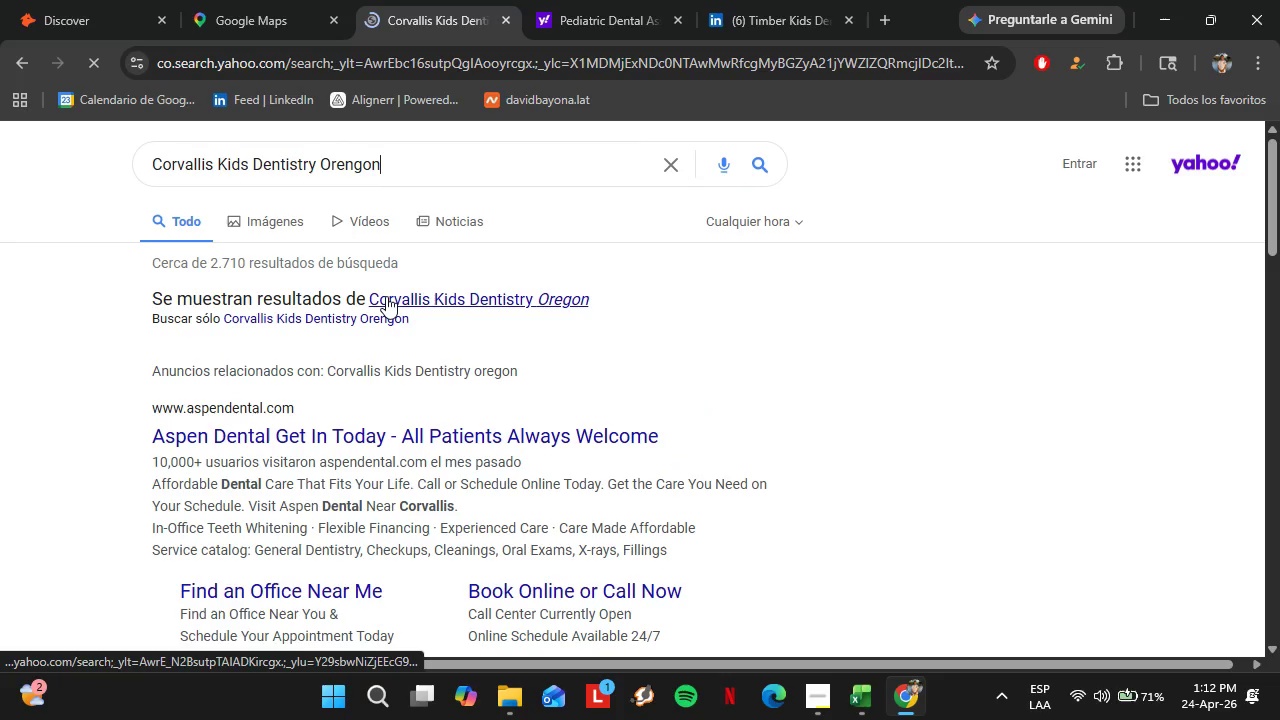 
scroll: coordinate [423, 337], scroll_direction: down, amount: 6.0
 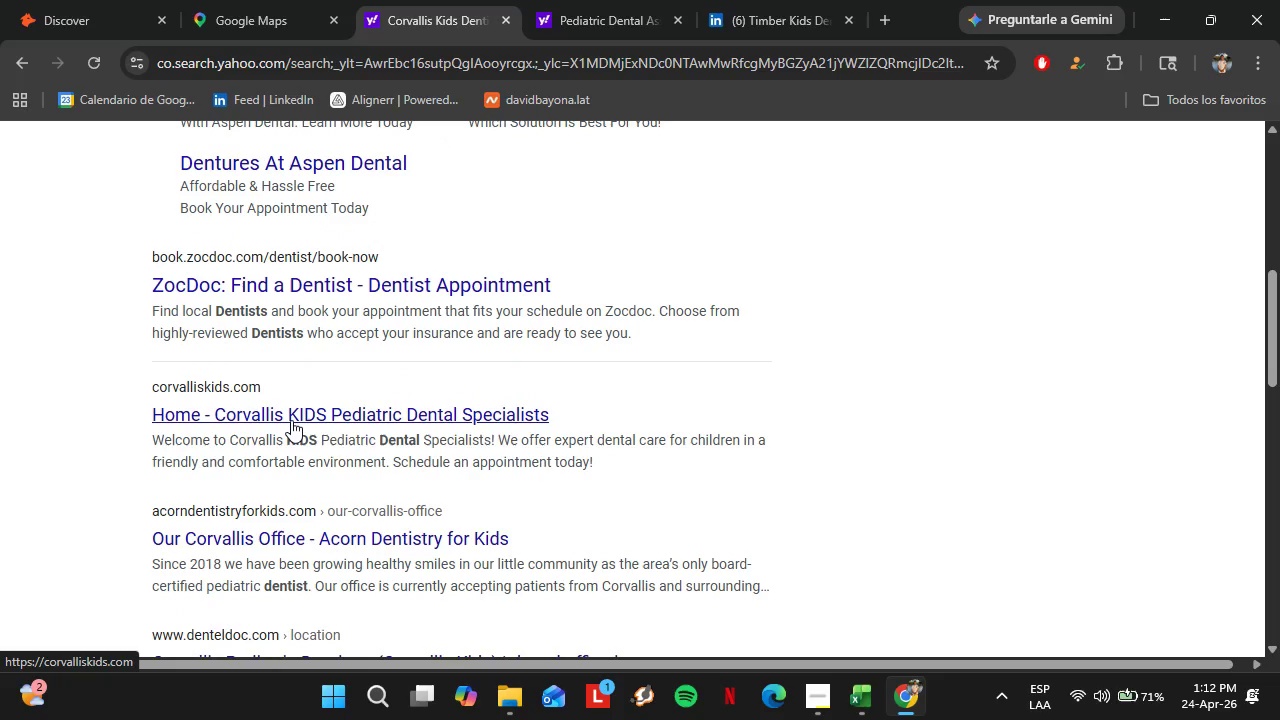 
wait(6.74)
 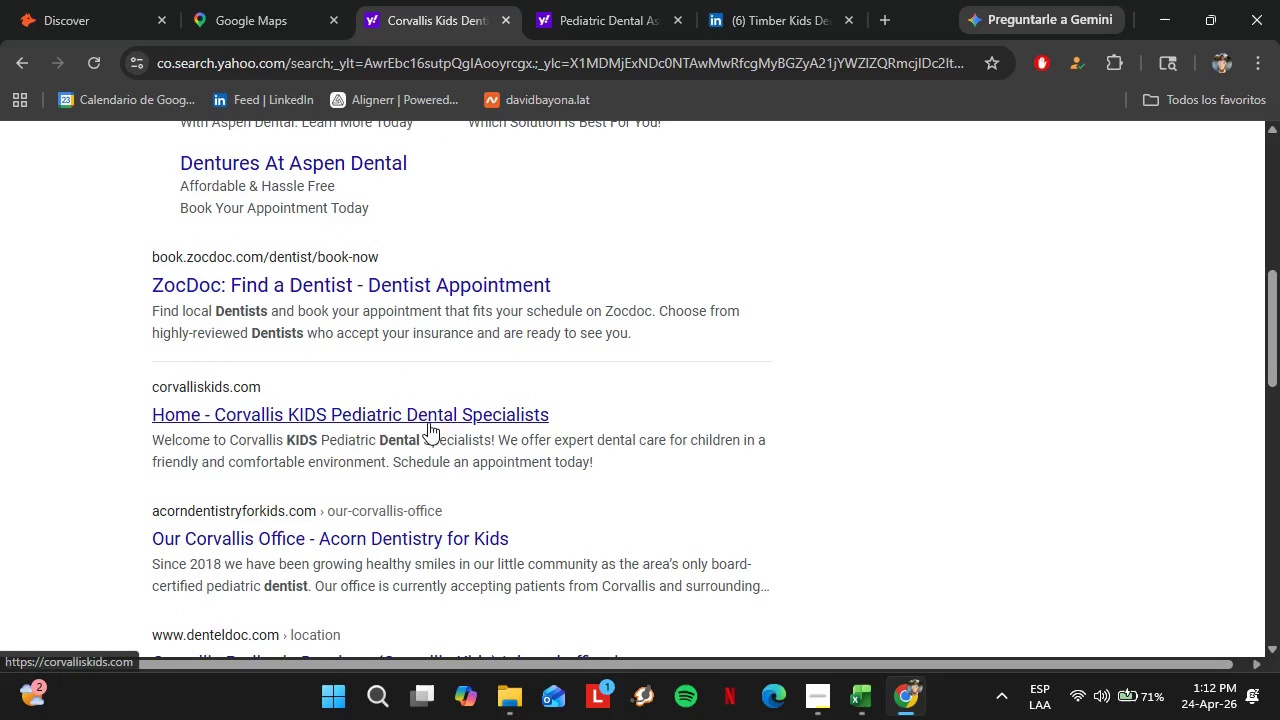 
left_click([291, 420])
 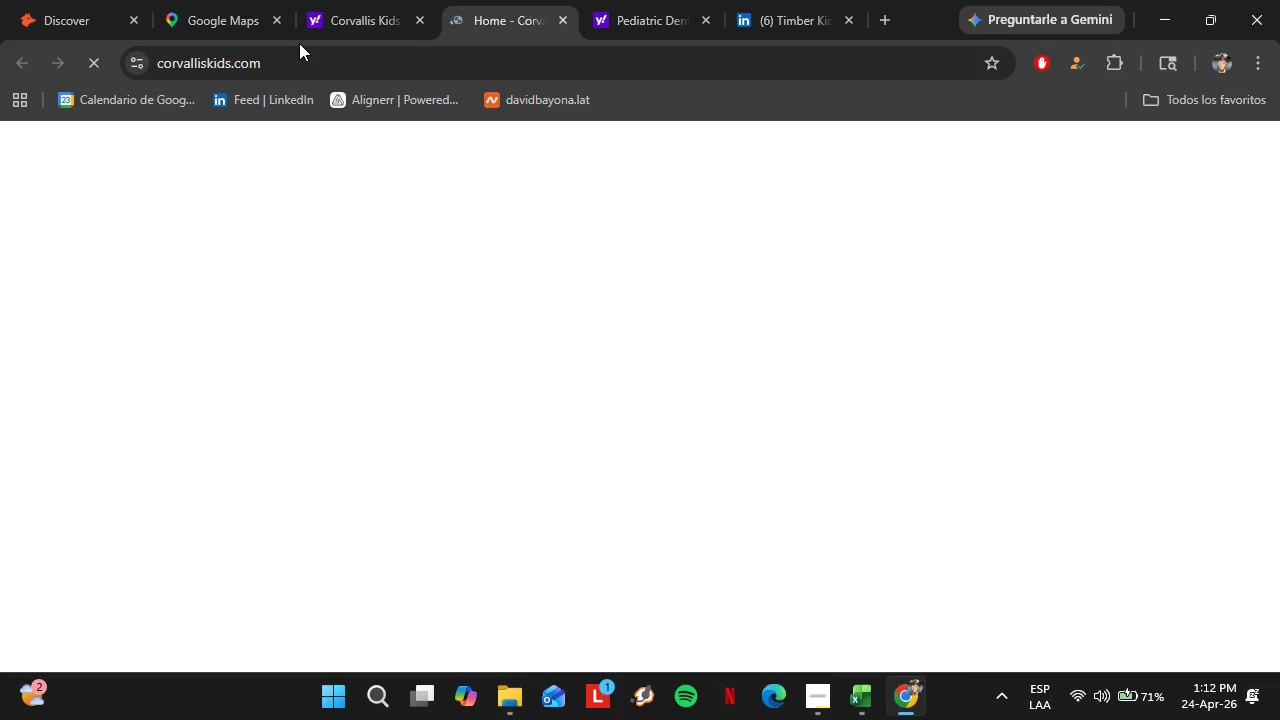 
left_click([253, 52])
 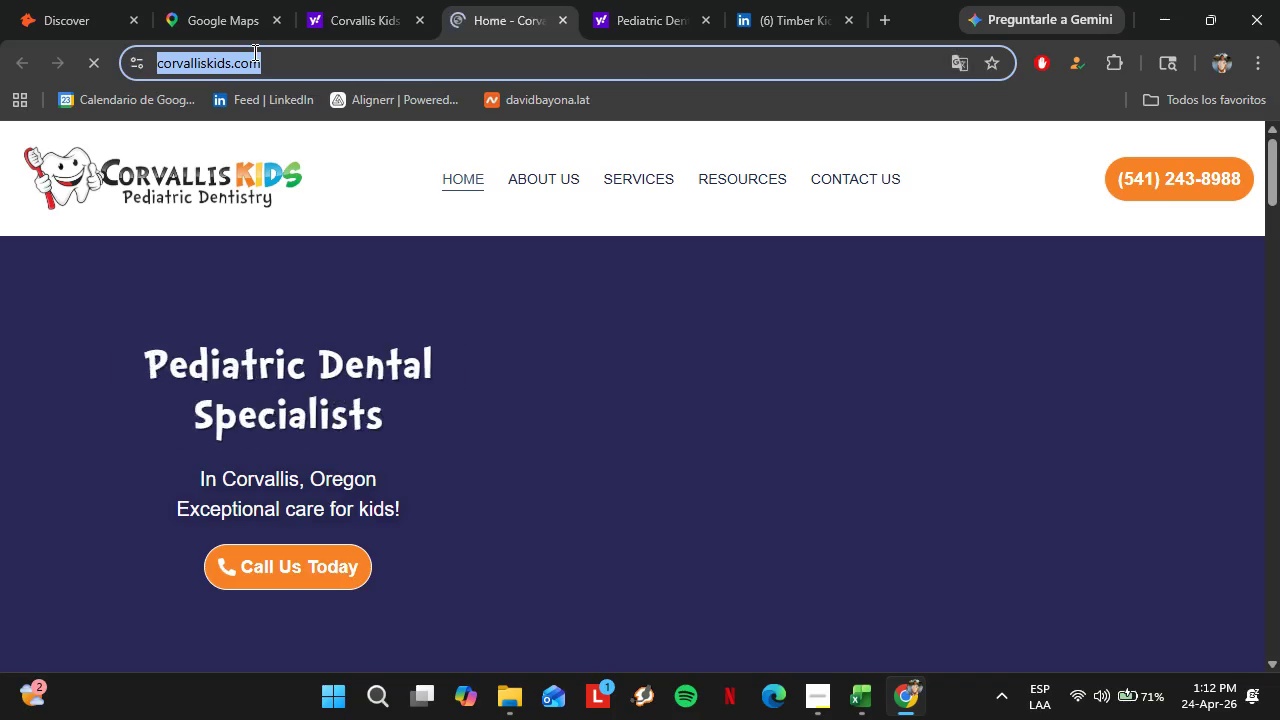 
key(Control+C)
 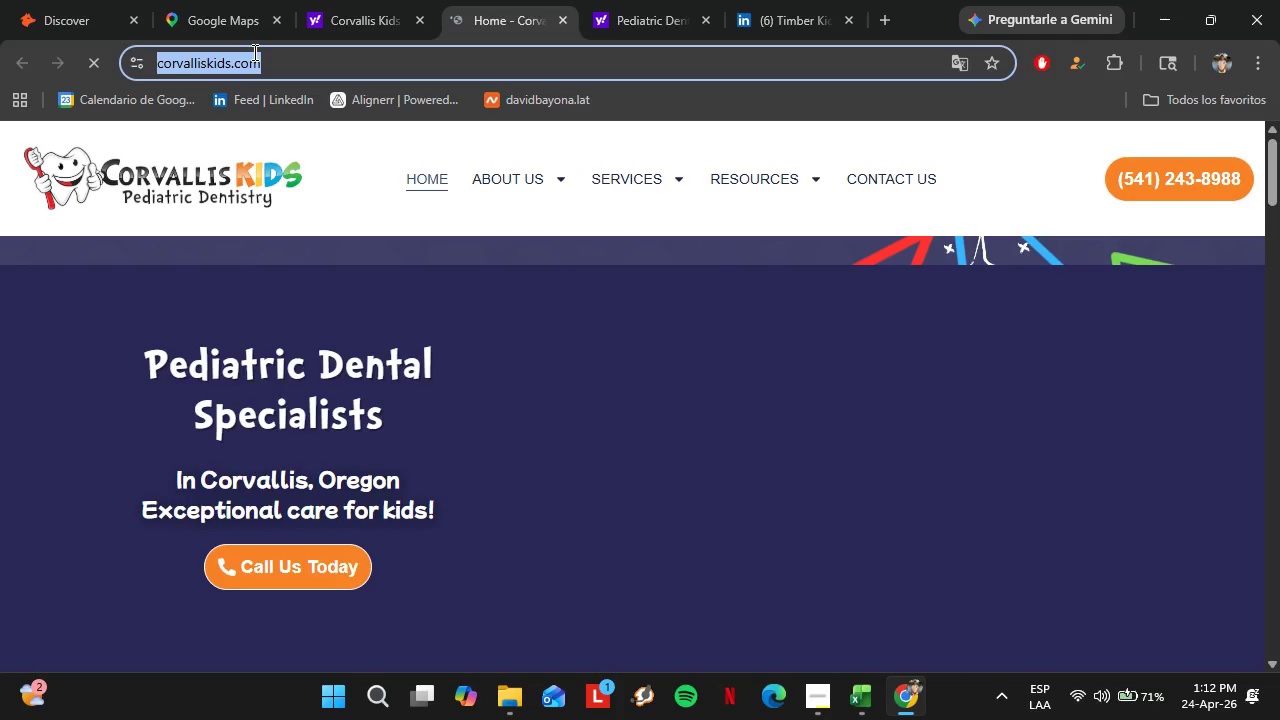 
left_click([90, 0])
 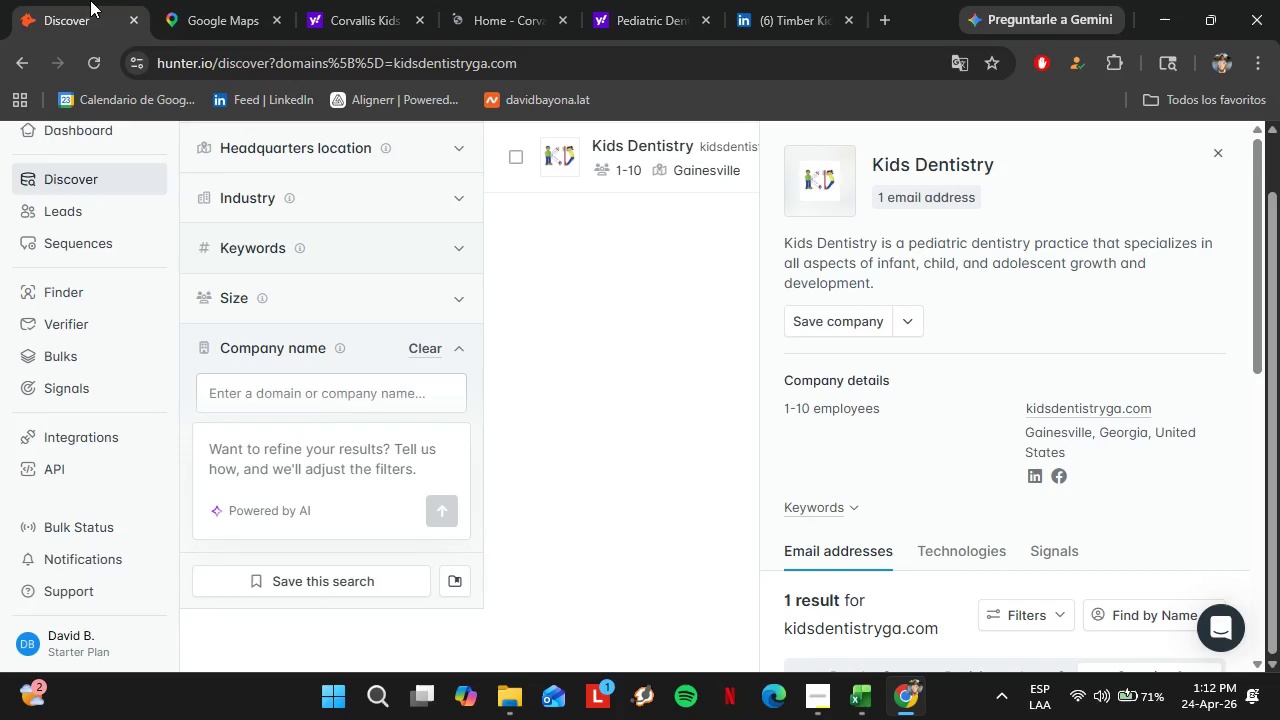 
left_click([426, 342])
 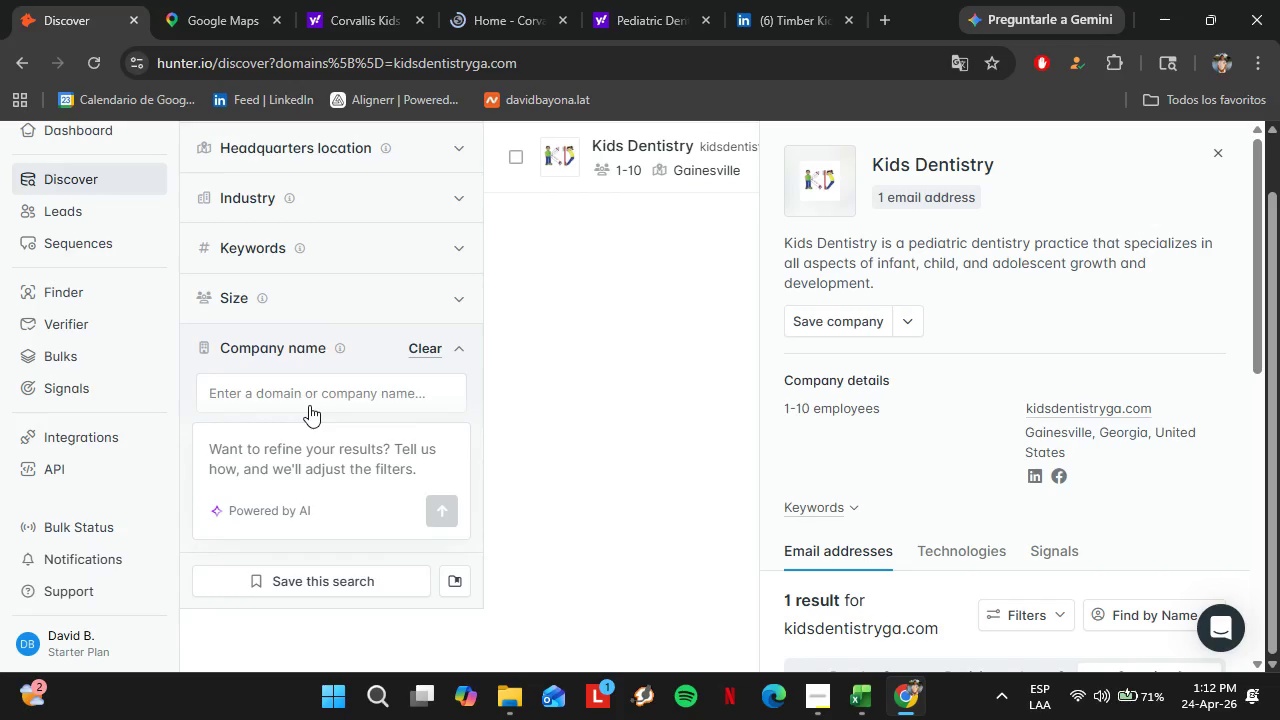 
left_click([288, 396])
 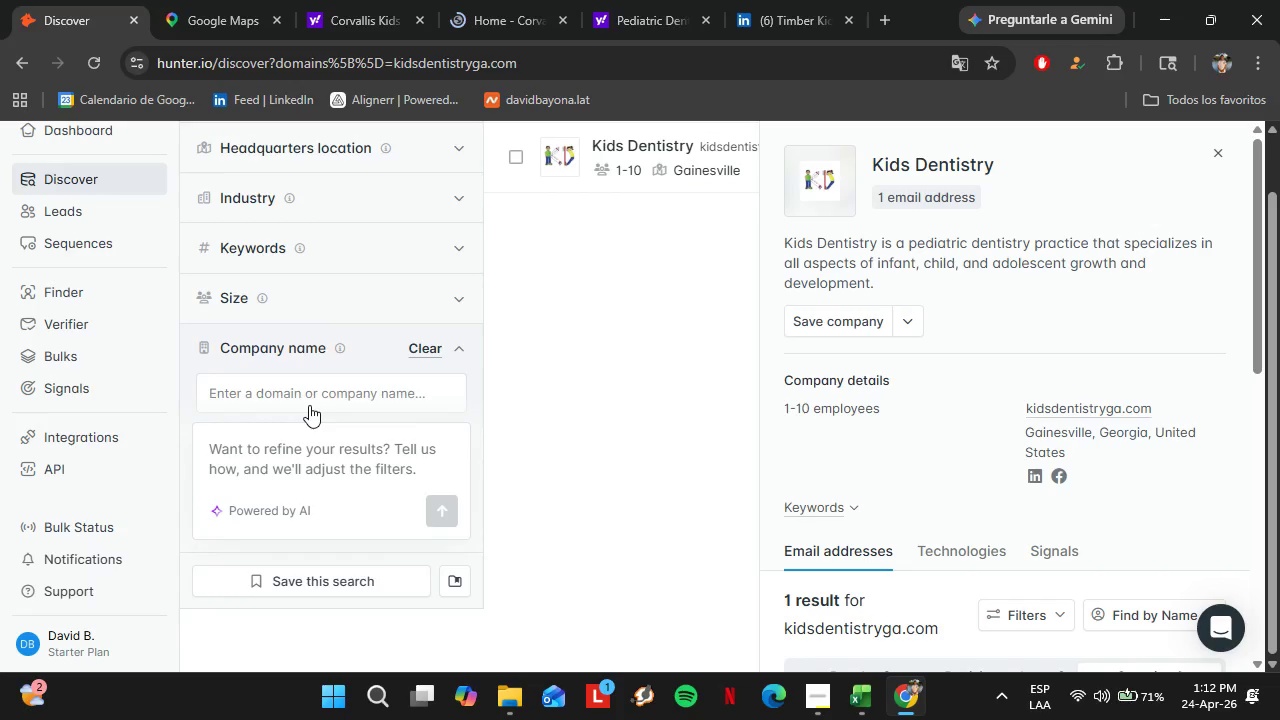 
key(Control+V)
 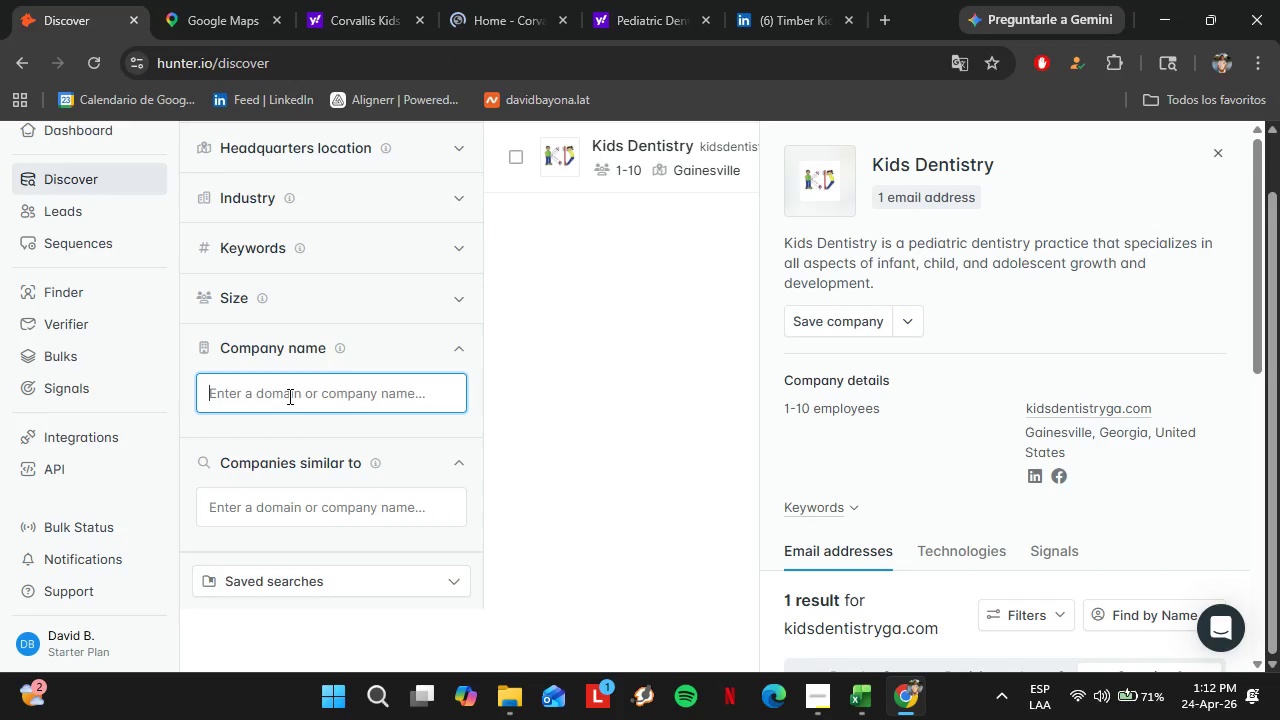 
left_click([276, 473])
 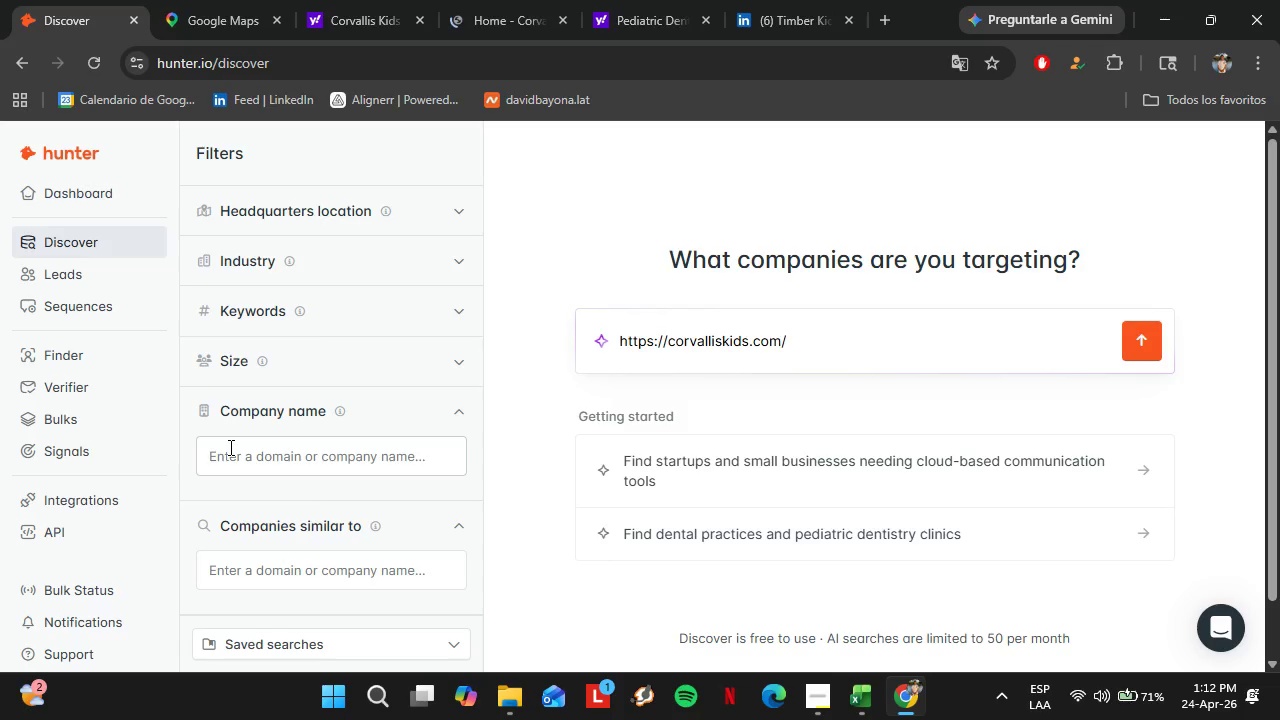 
key(Control+V)
 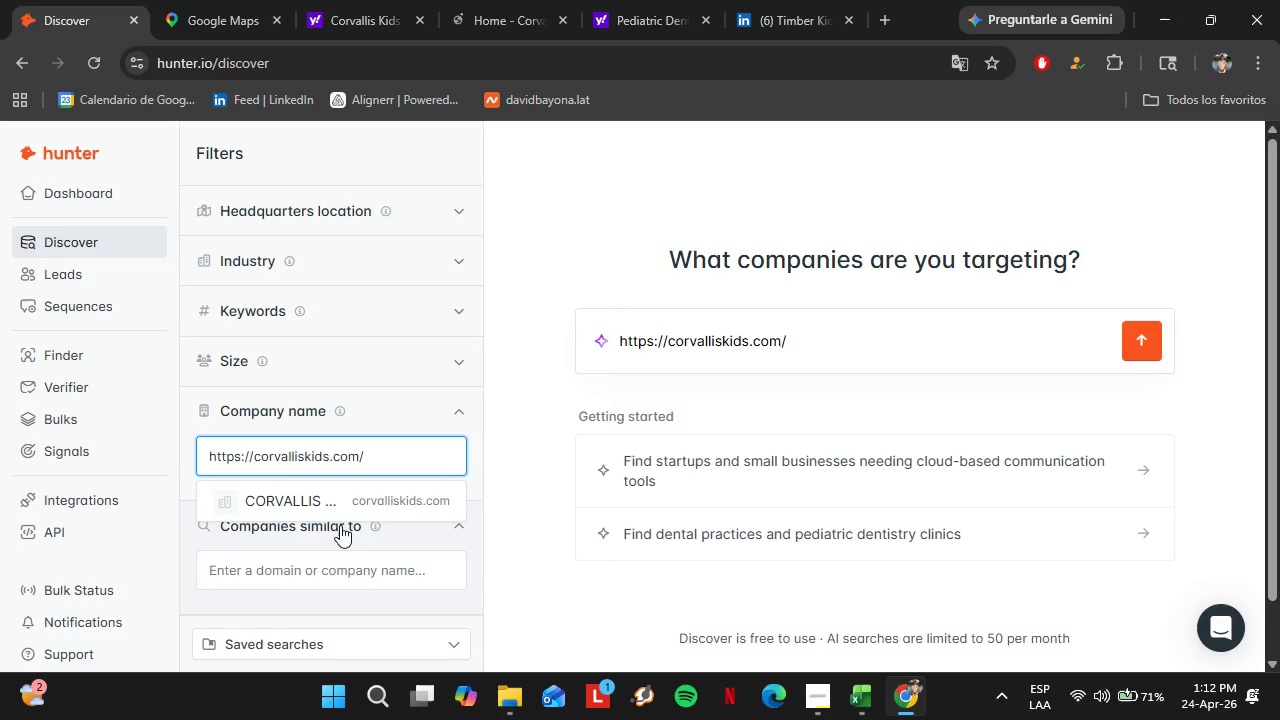 
scroll: coordinate [288, 396], scroll_direction: up, amount: 3.0
 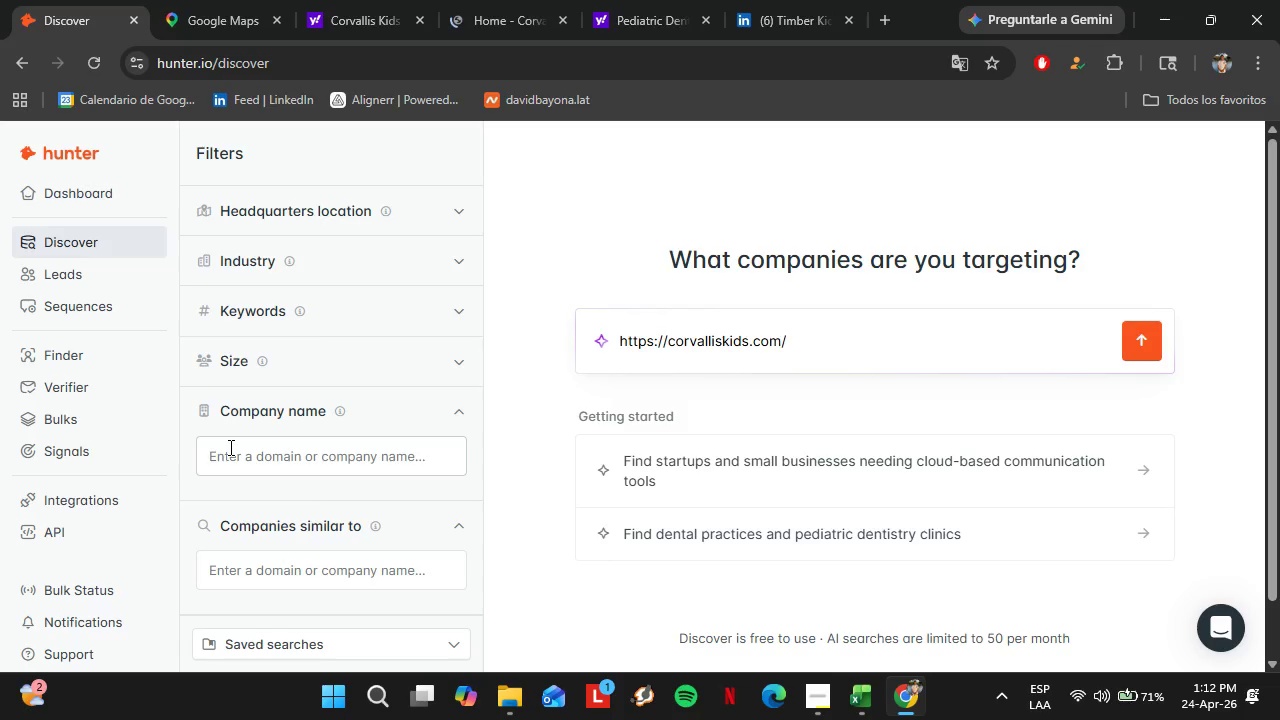 
left_click([316, 495])
 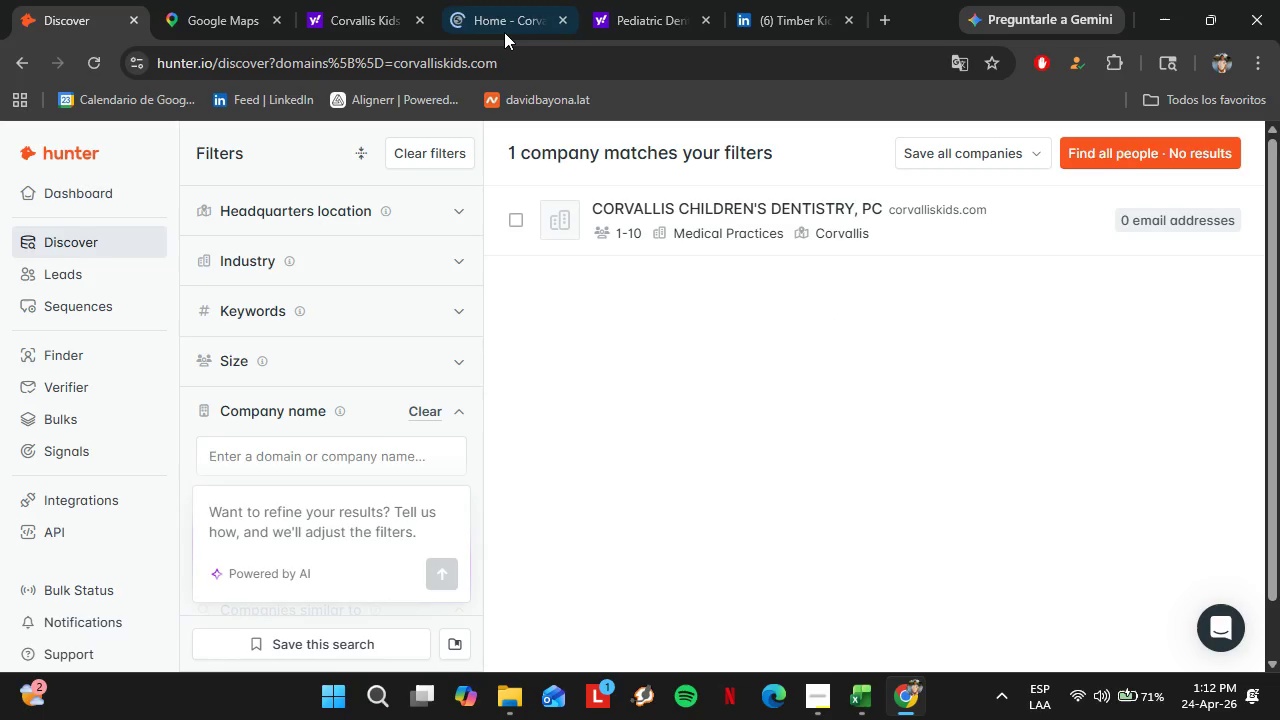 
wait(5.64)
 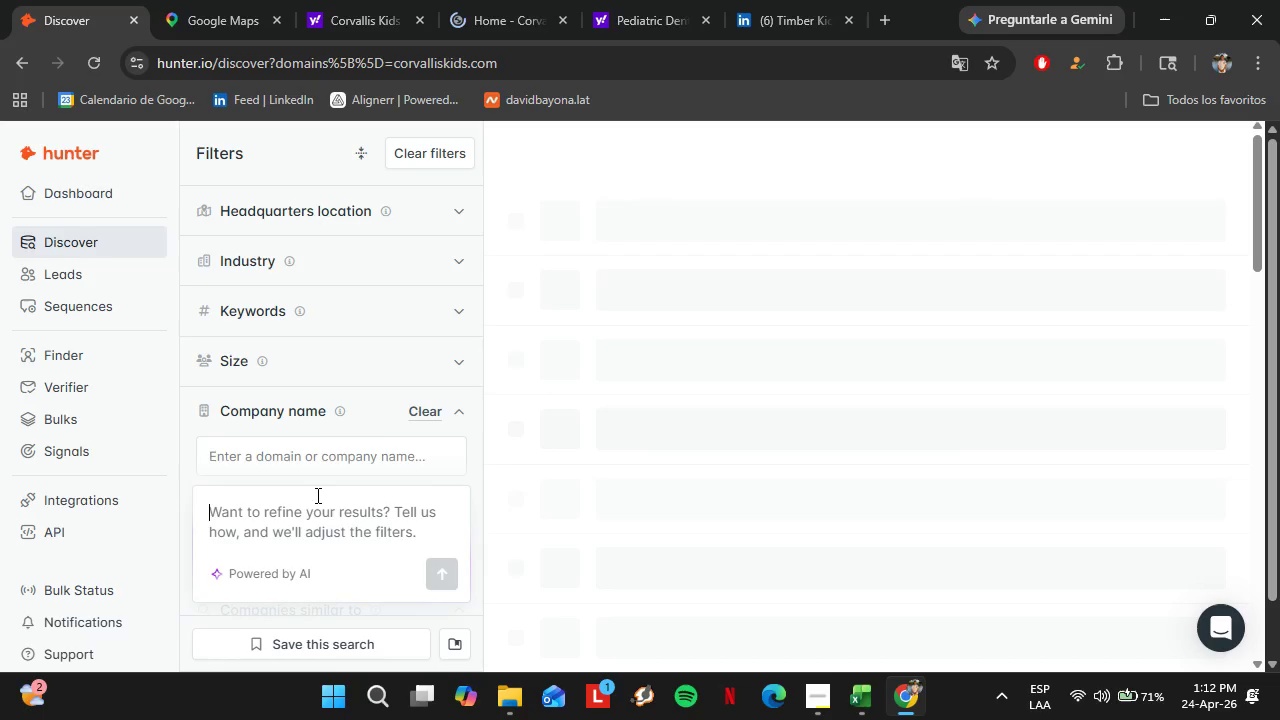 
left_click([423, 416])
 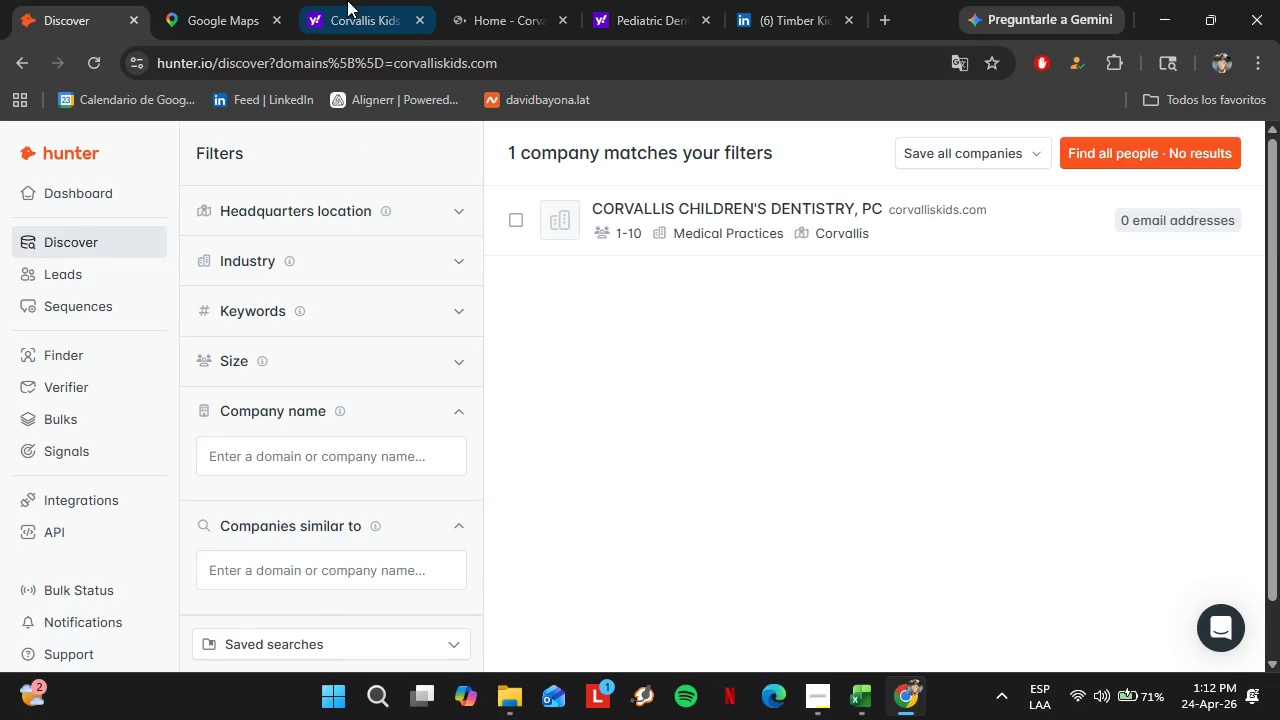 
left_click([346, 0])
 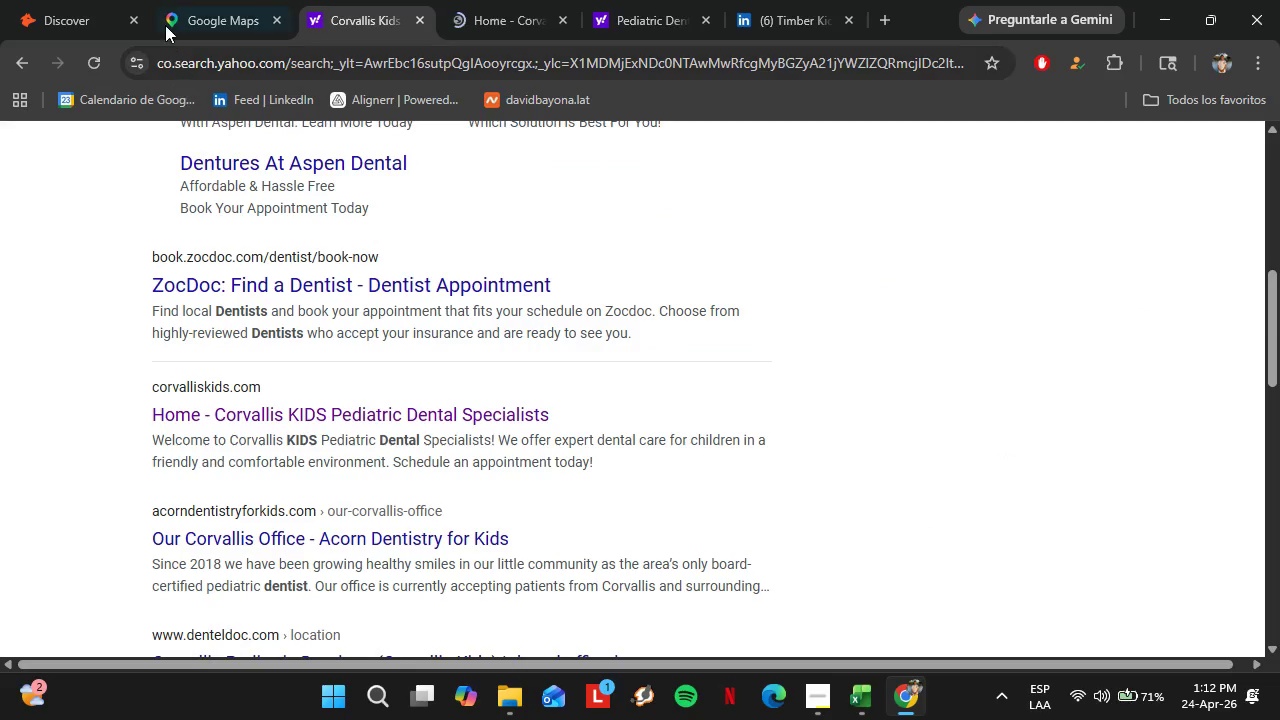 
left_click([167, 15])
 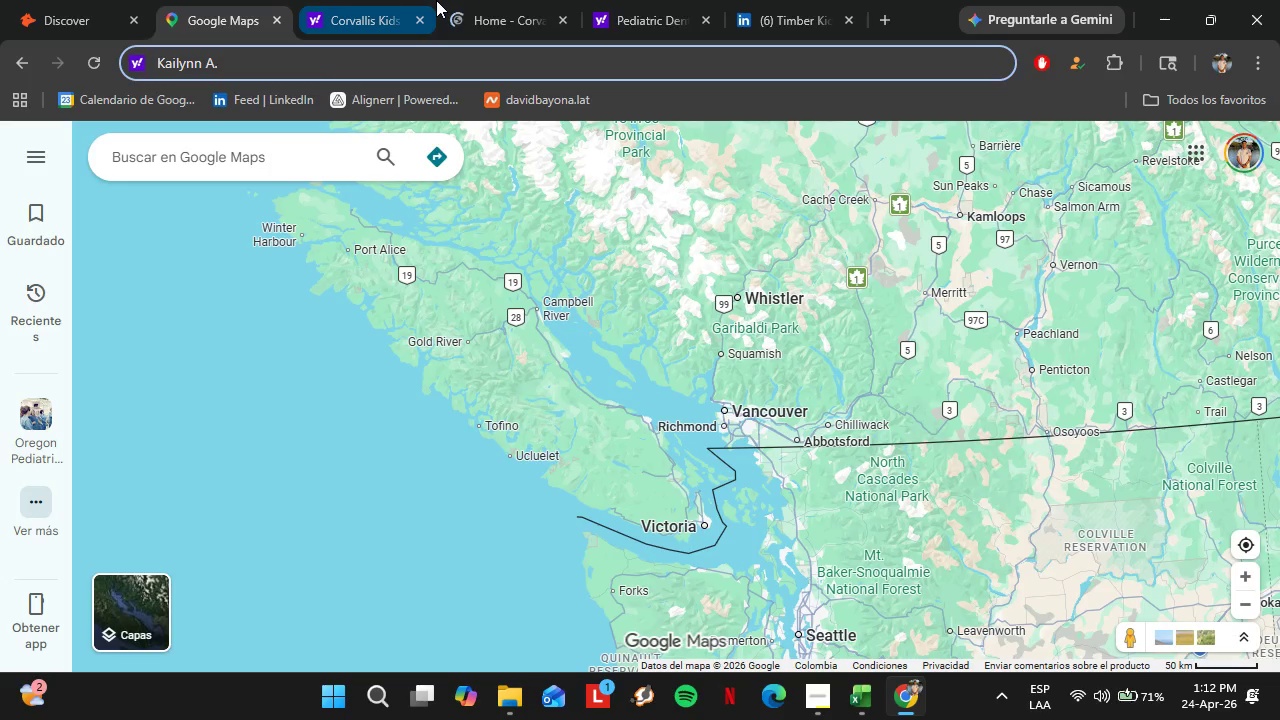 
left_click_drag(start_coordinate=[399, 0], to_coordinate=[405, 3])
 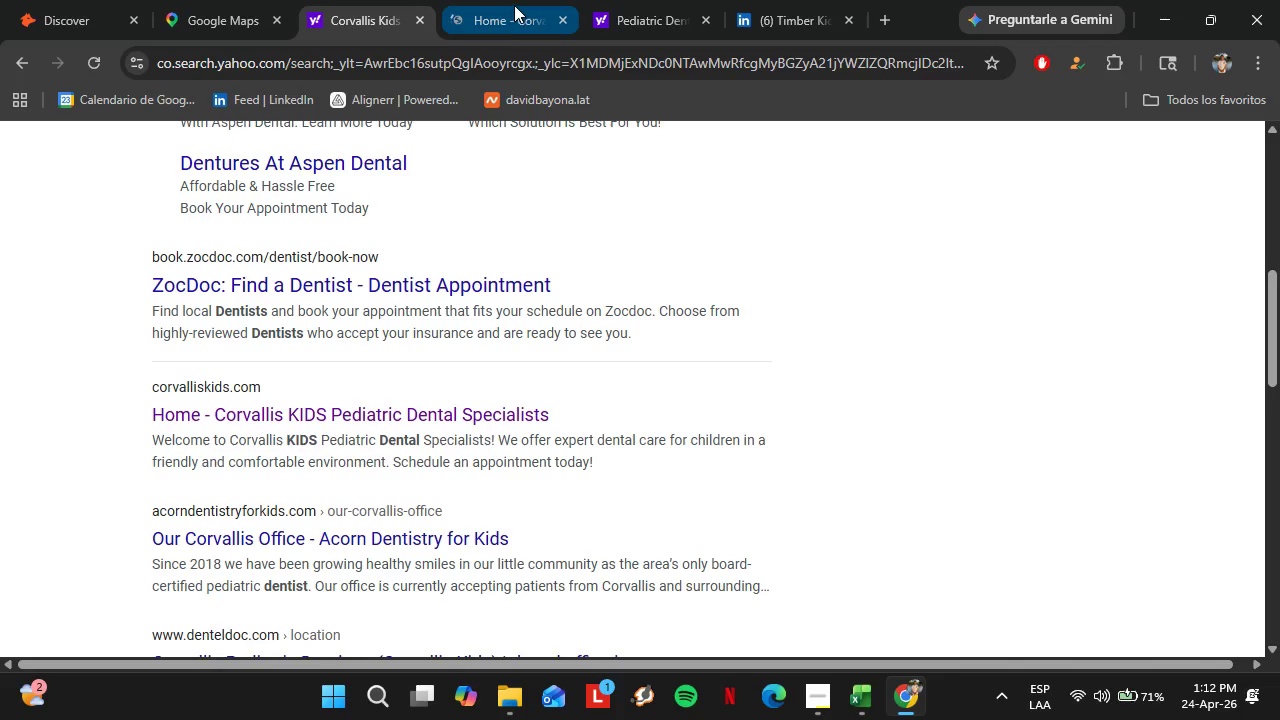 
left_click([514, 5])
 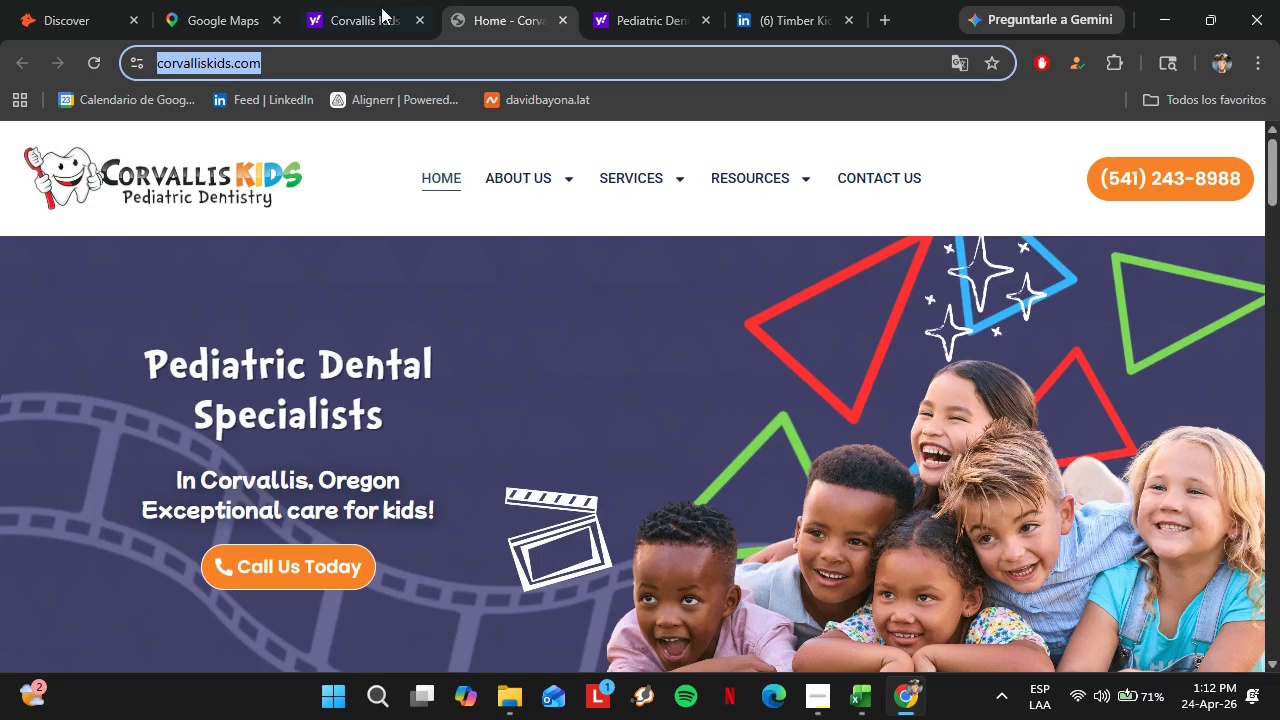 
mouse_move([362, 7])
 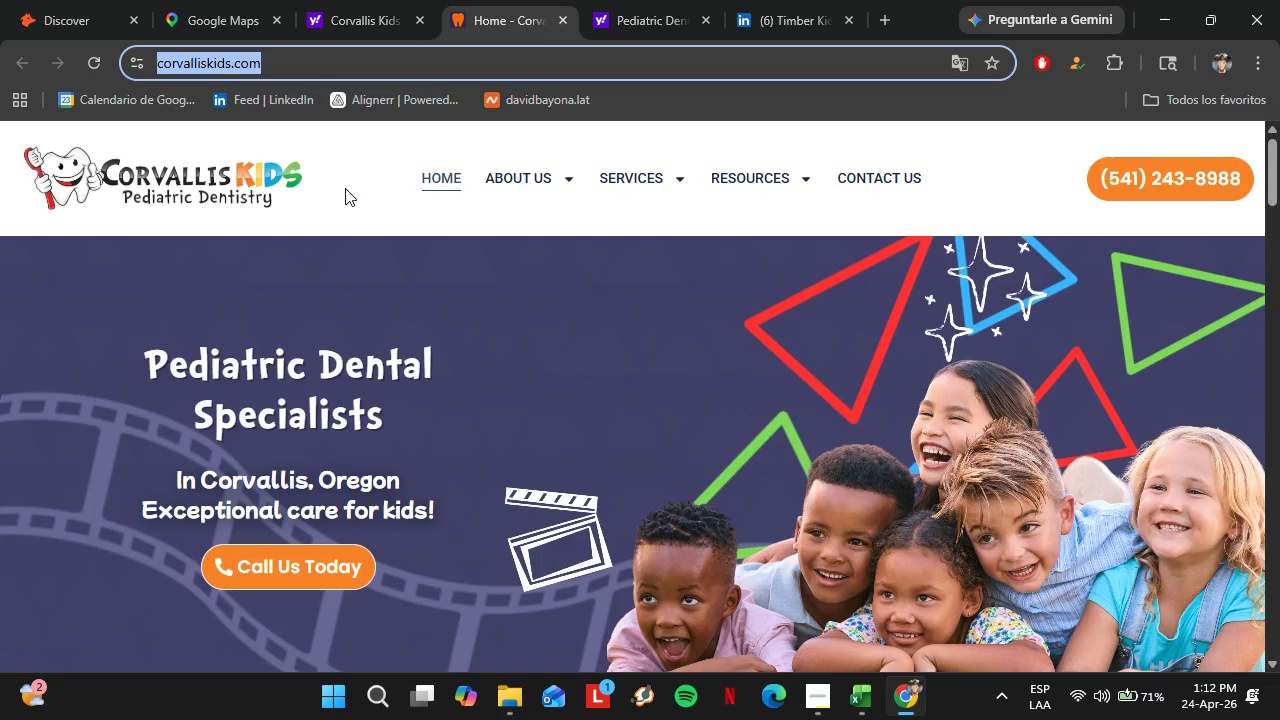 
left_click([32, 0])
 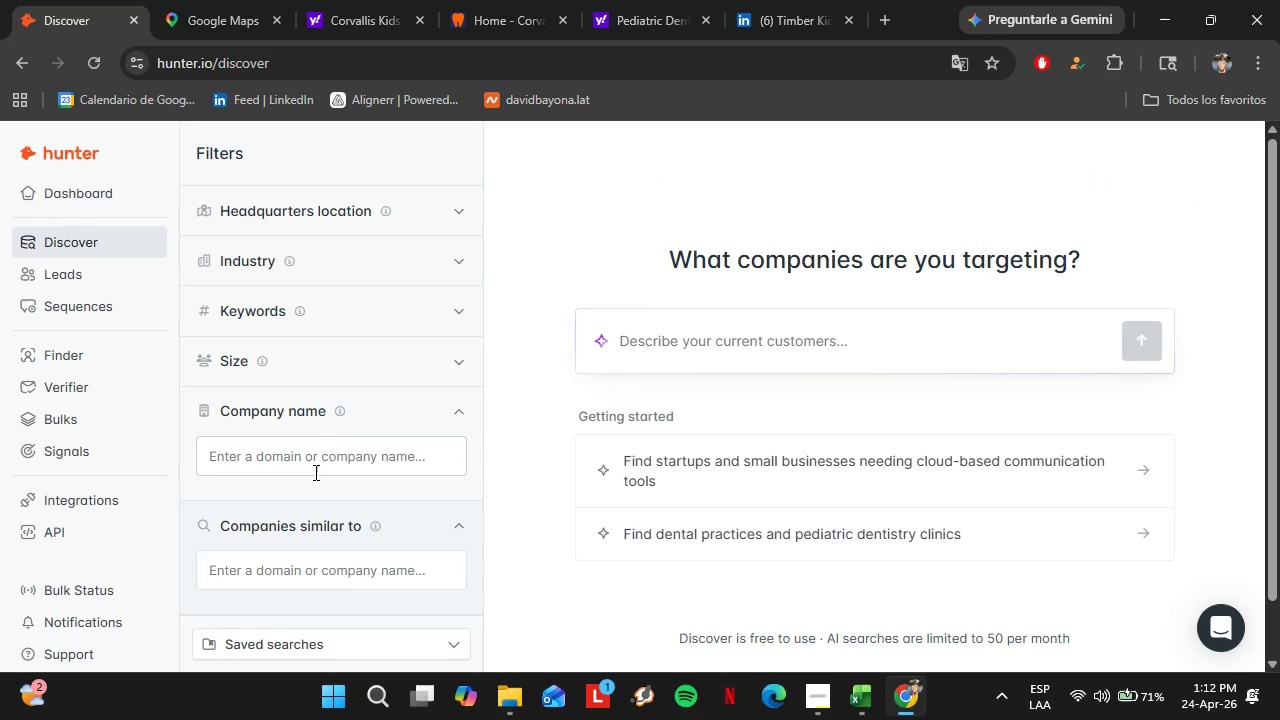 
left_click([303, 460])
 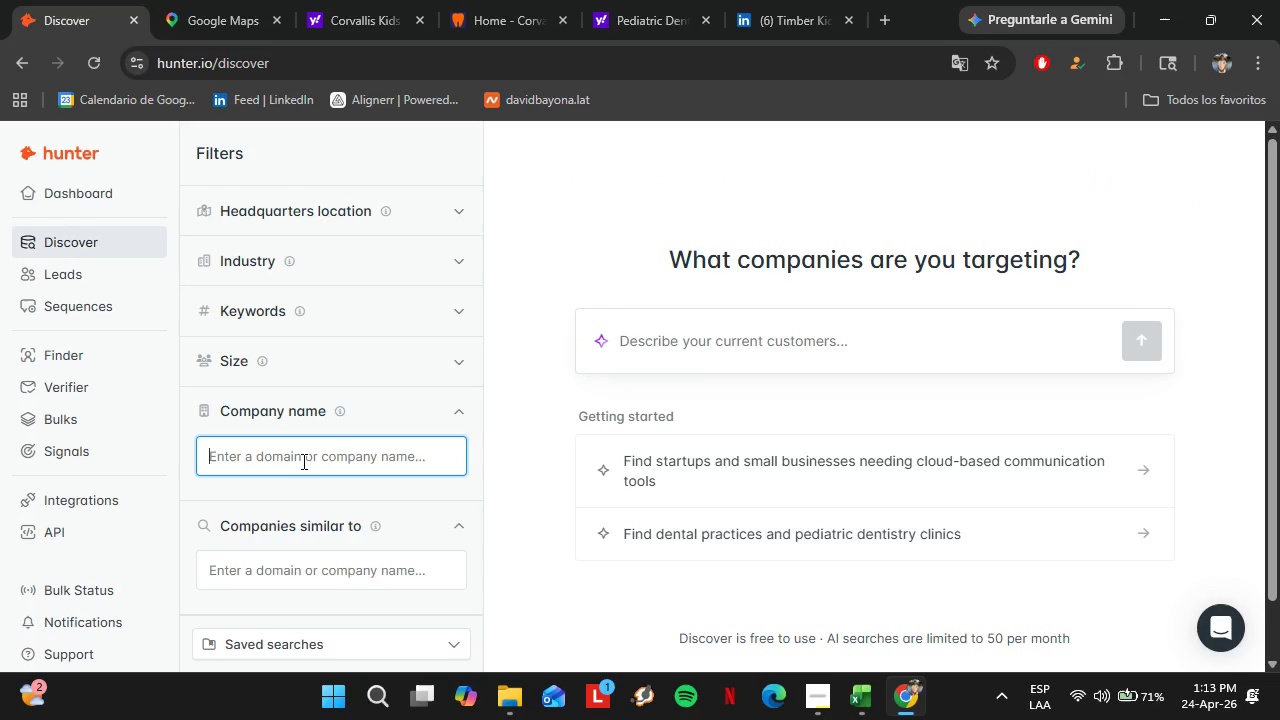 
type(Grins ^ Giggles Pediatric Dentistry)
 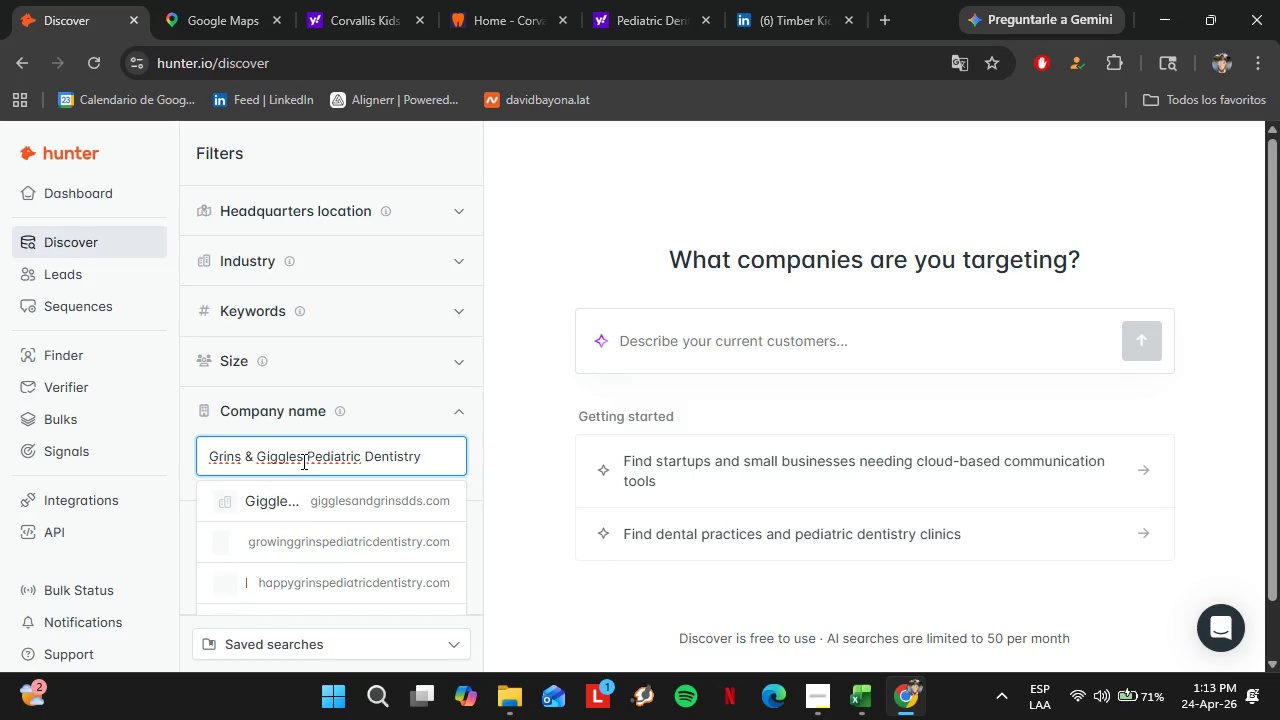 
left_click_drag(start_coordinate=[447, 464], to_coordinate=[182, 467])
 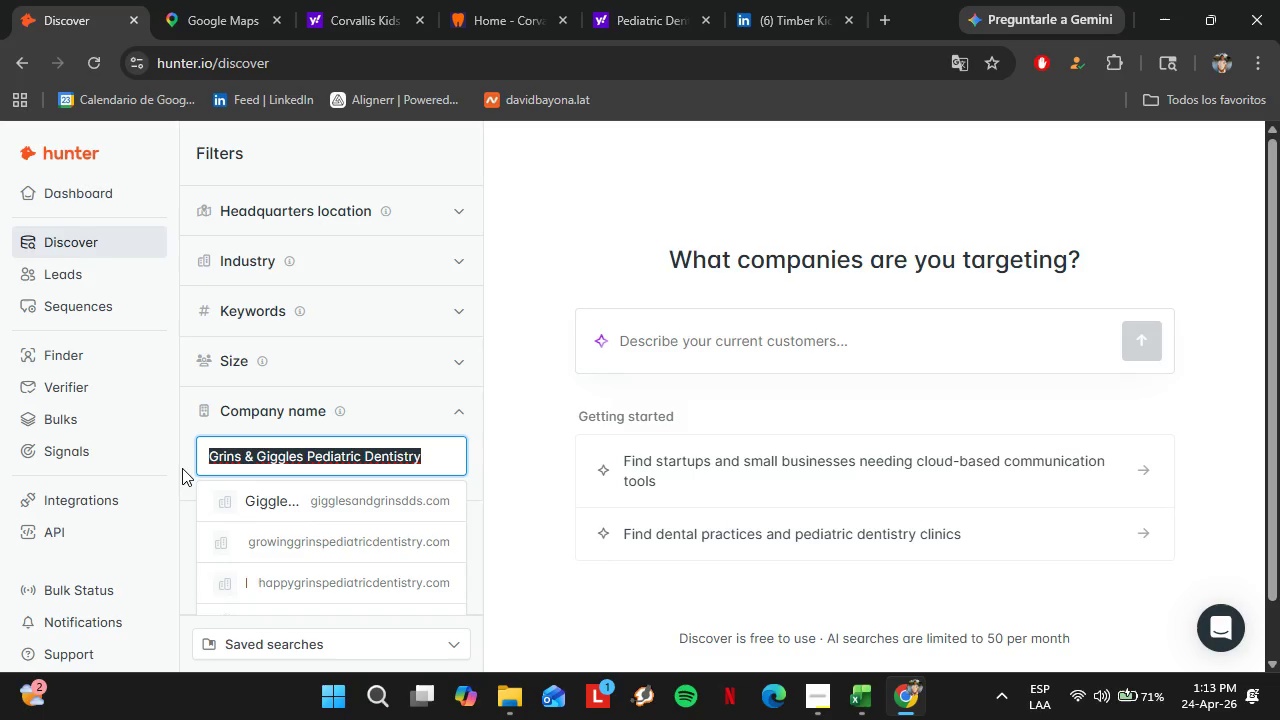 
key(Control+C)
 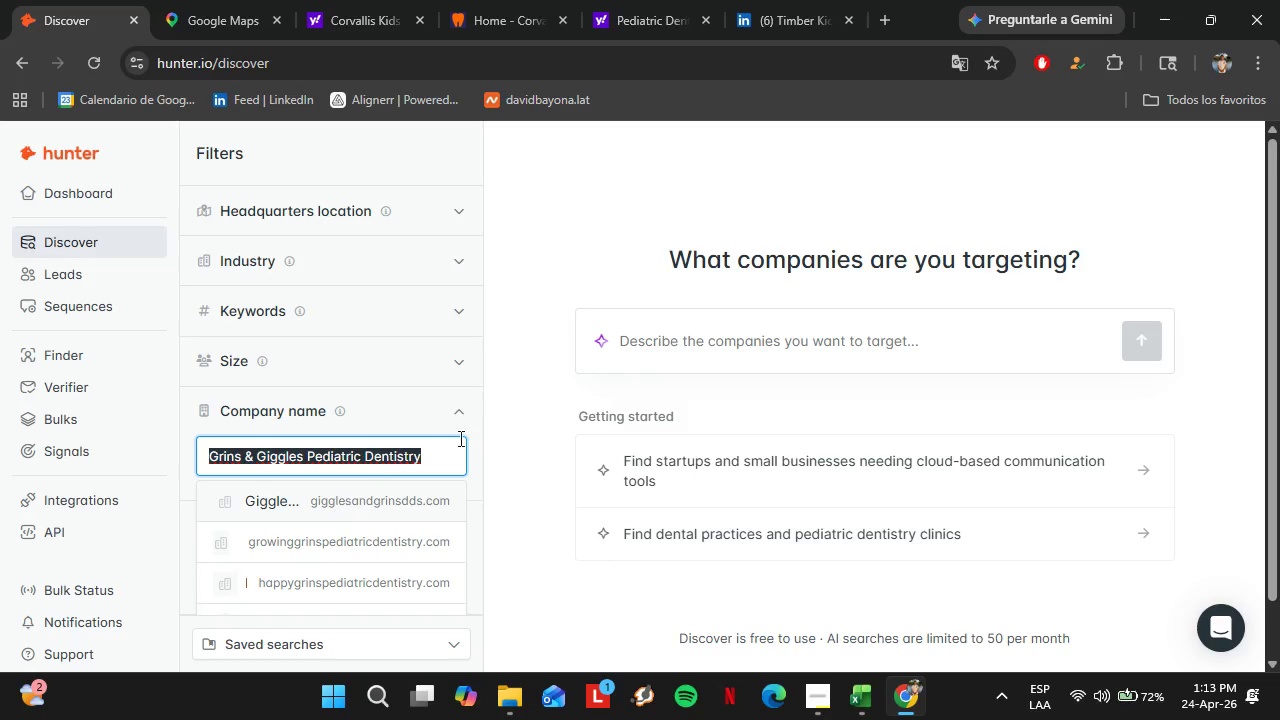 
wait(7.05)
 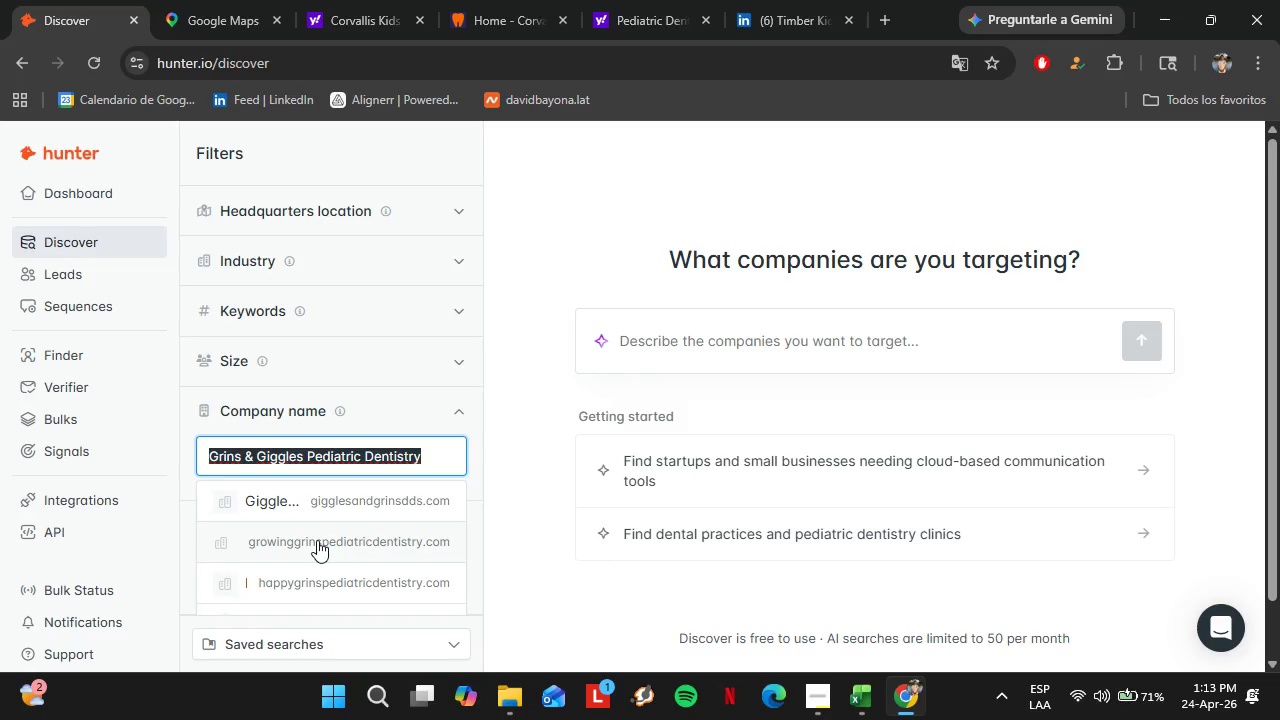 
left_click([327, 1])
 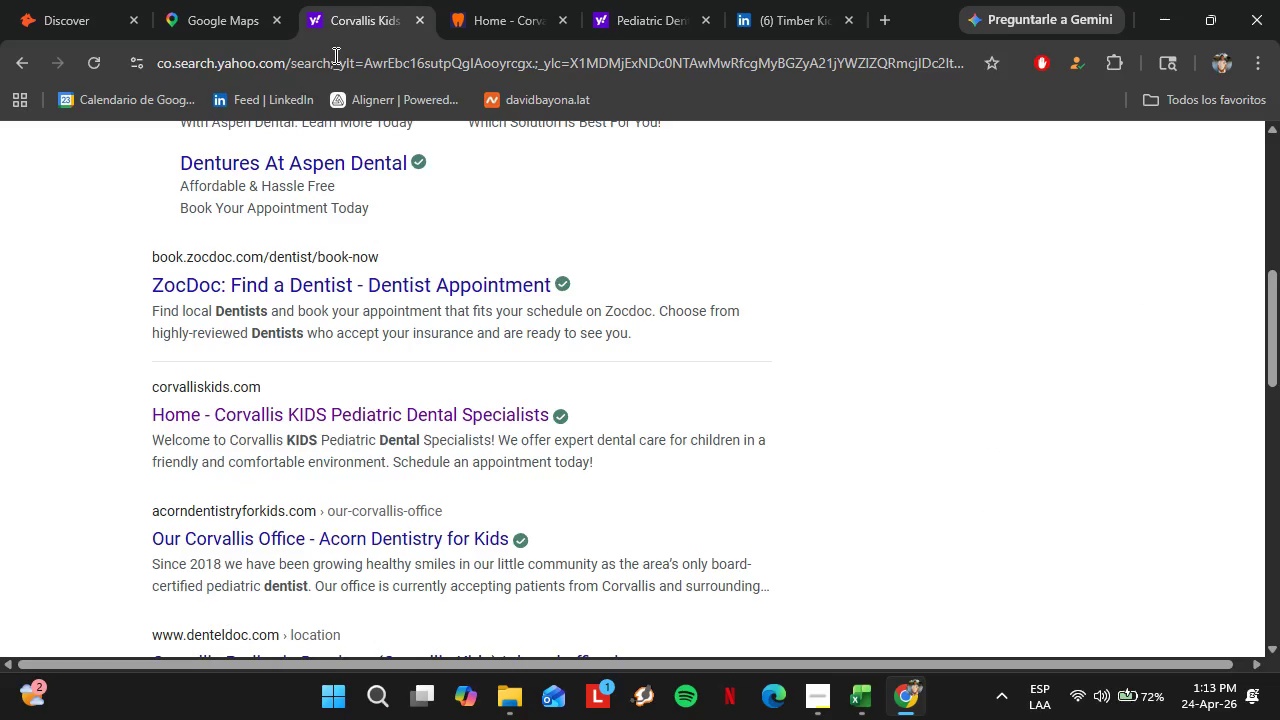 
left_click([334, 55])
 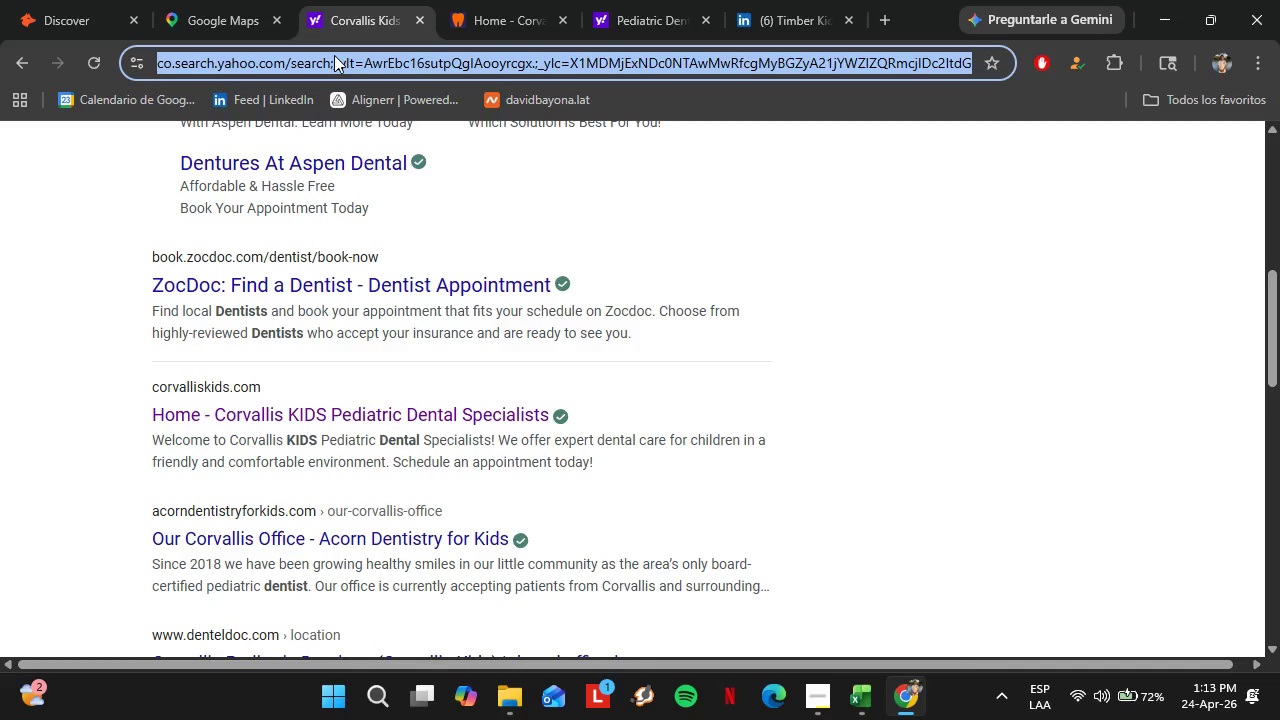 
key(Control+V)
 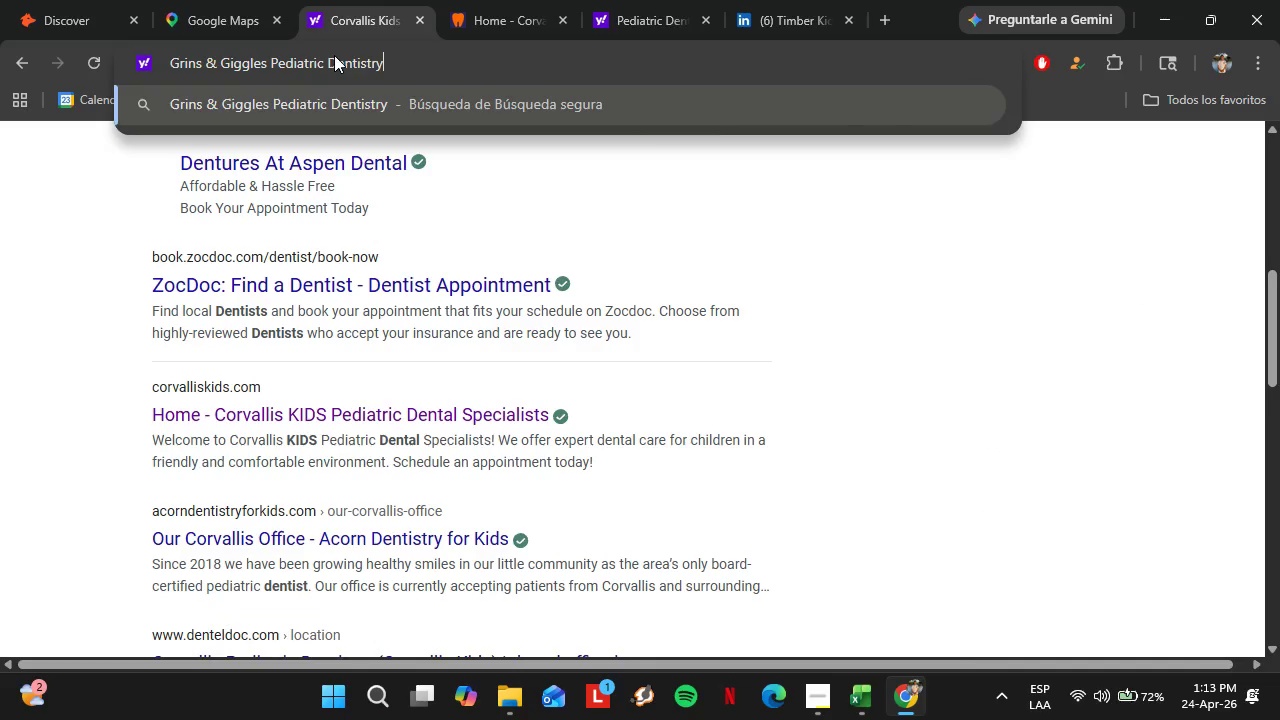 
key(Enter)
 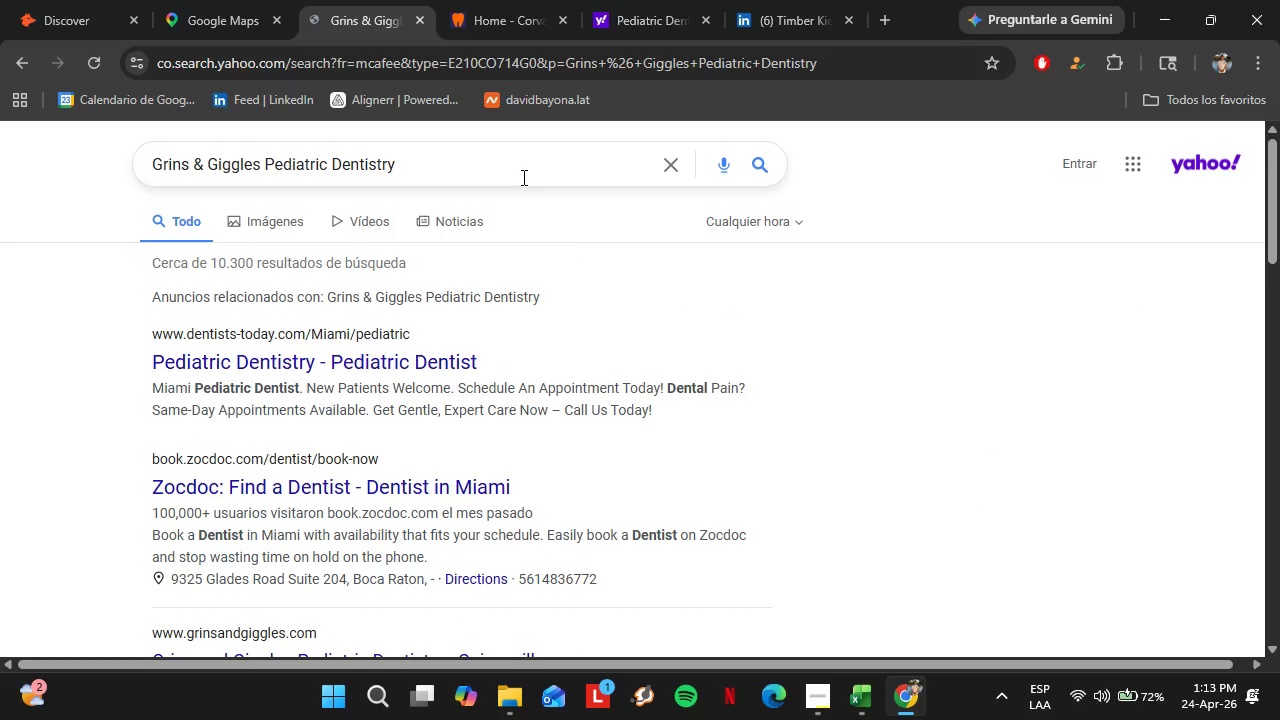 
key(Space)
 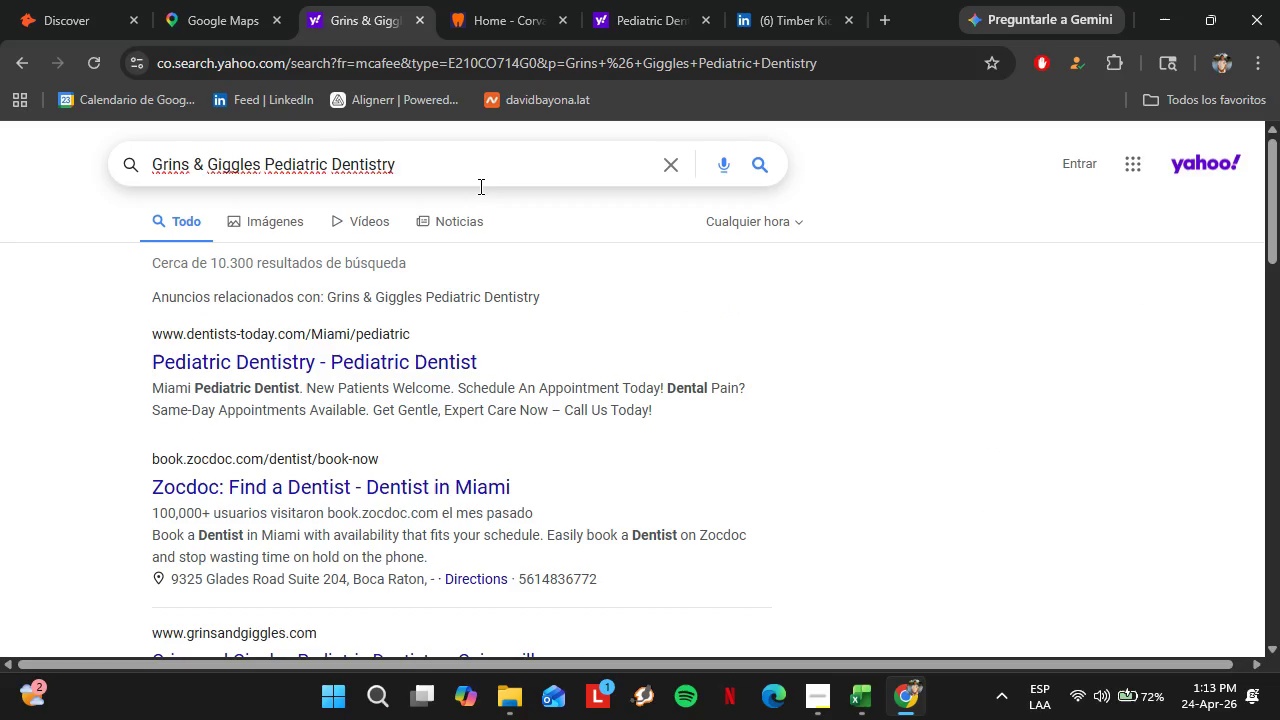 
key(Shift+O)
 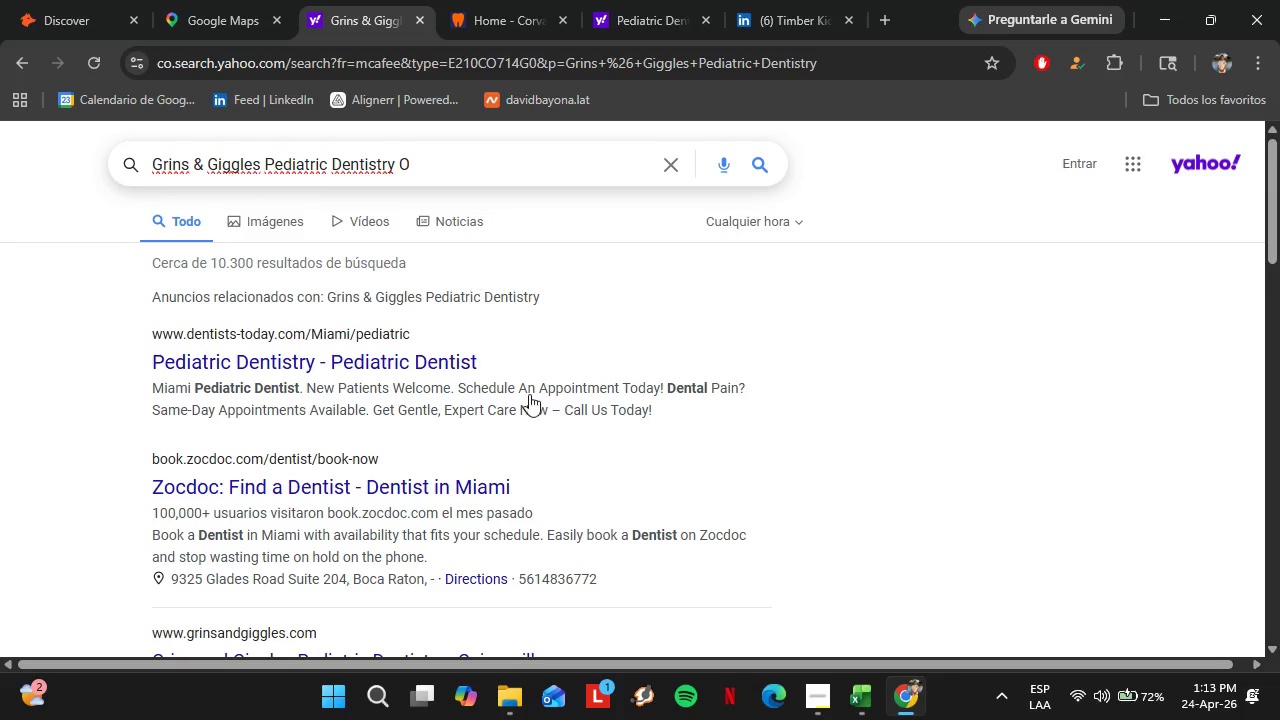 
scroll: coordinate [480, 399], scroll_direction: down, amount: 3.0
 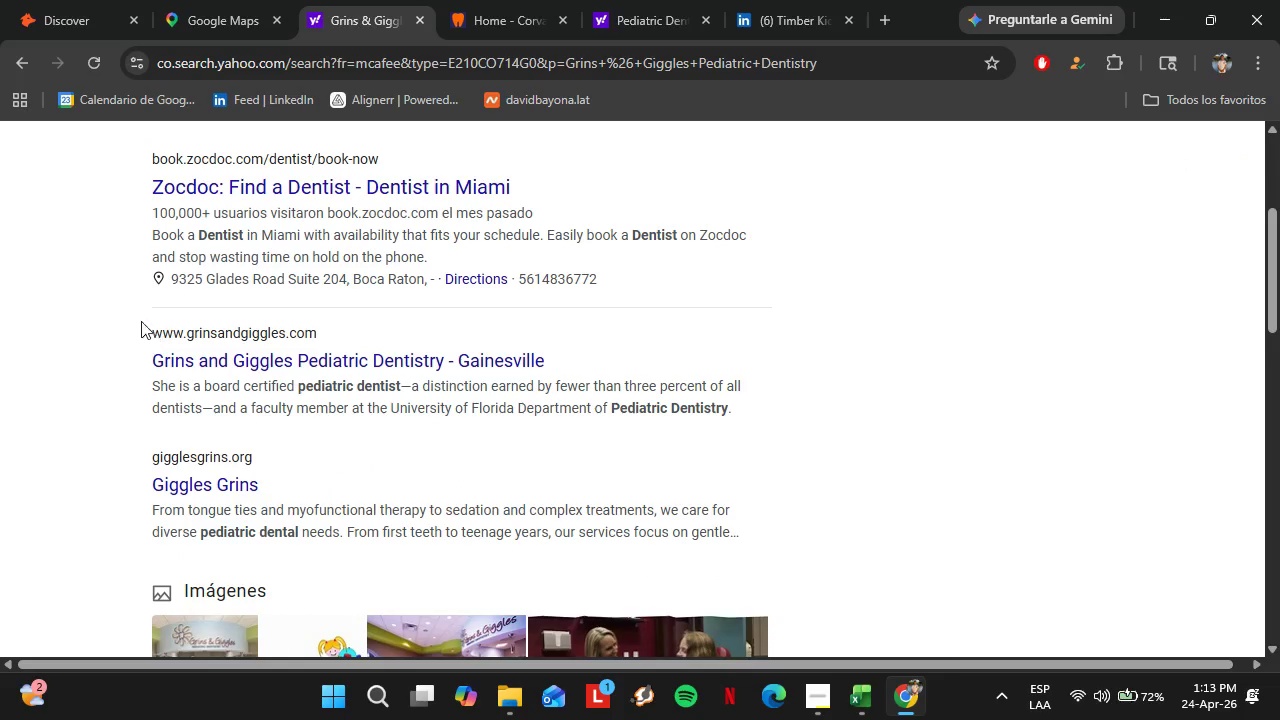 
left_click_drag(start_coordinate=[138, 319], to_coordinate=[314, 330])
 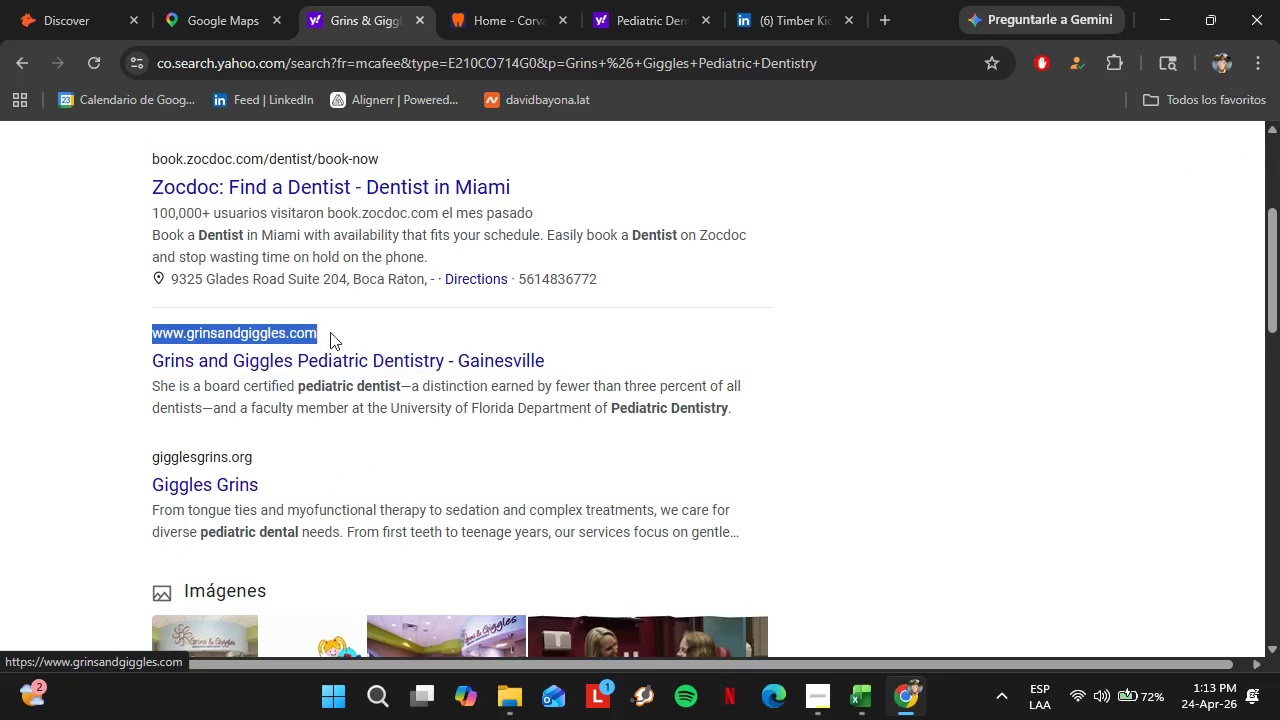 
key(Control+C)
 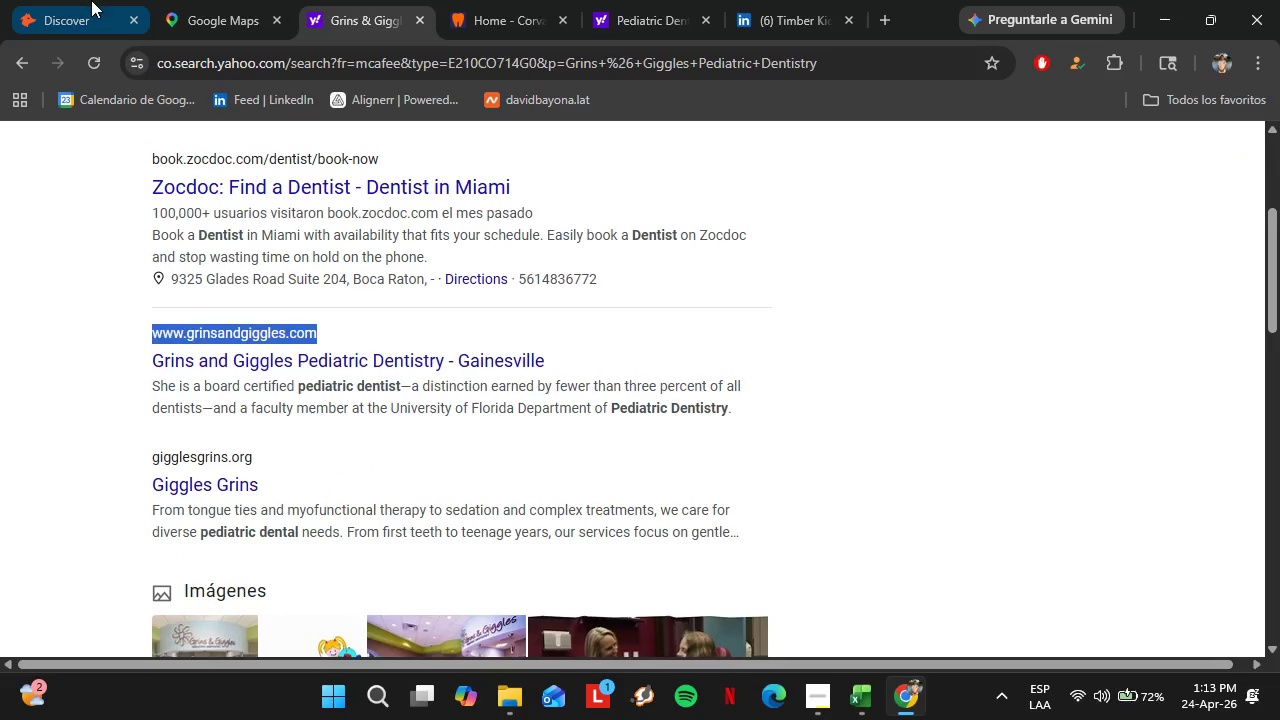 
left_click([71, 0])
 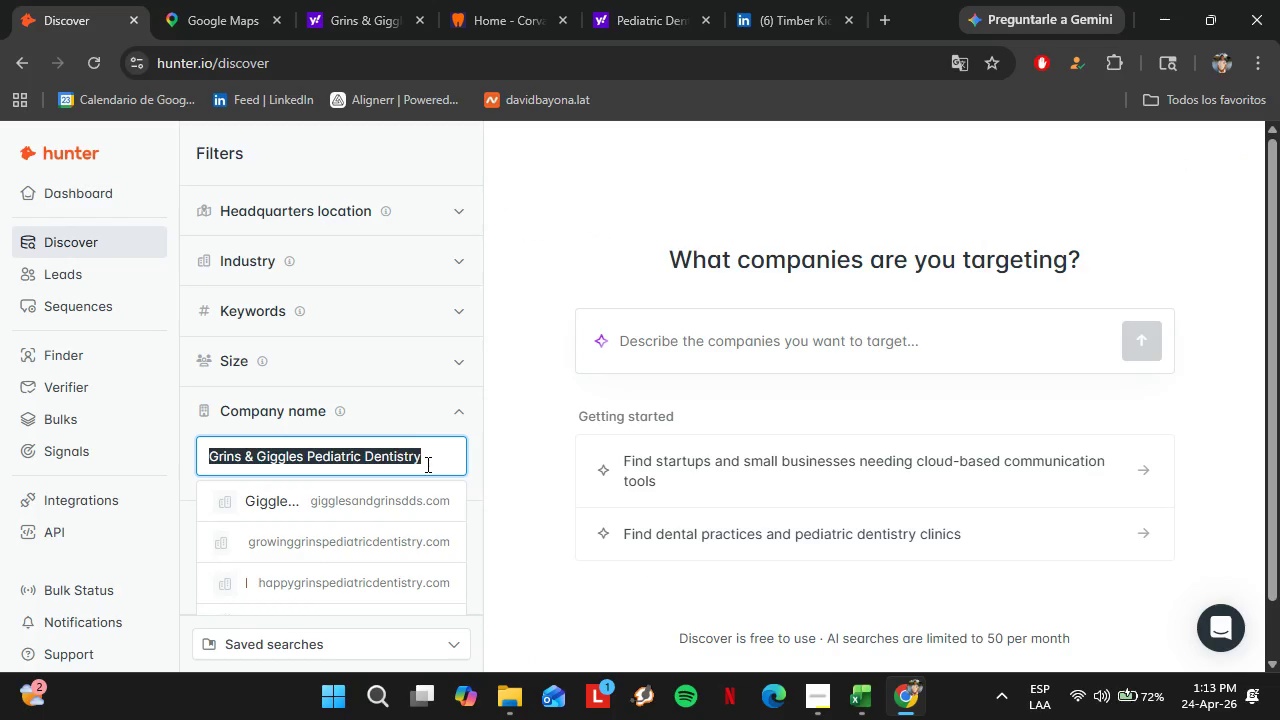 
key(Control+V)
 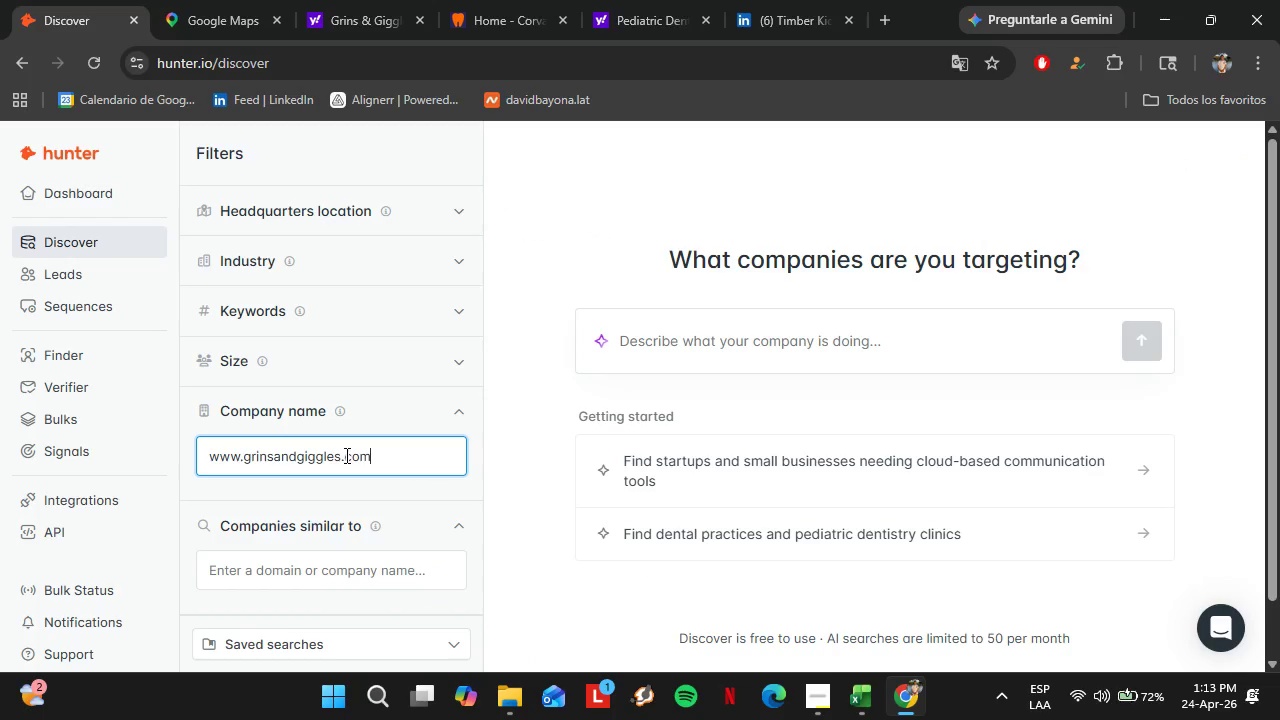 
left_click_drag(start_coordinate=[396, 454], to_coordinate=[169, 459])
 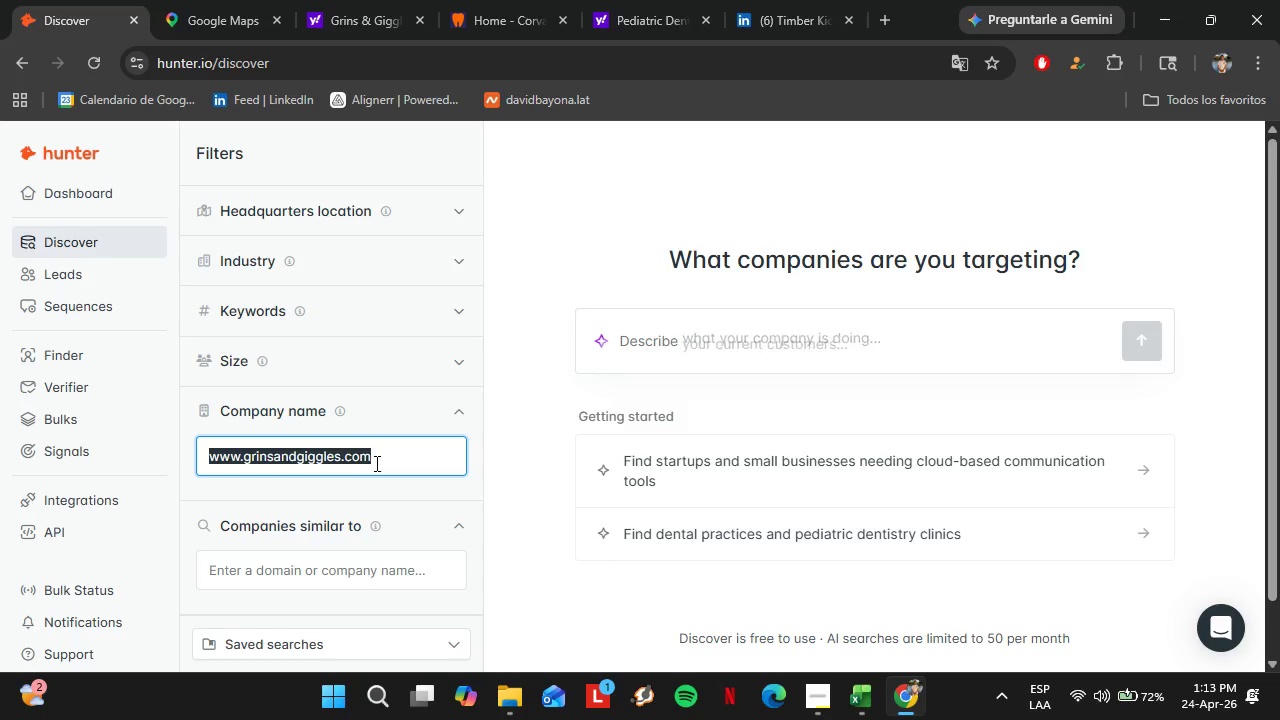 
key(Space)
 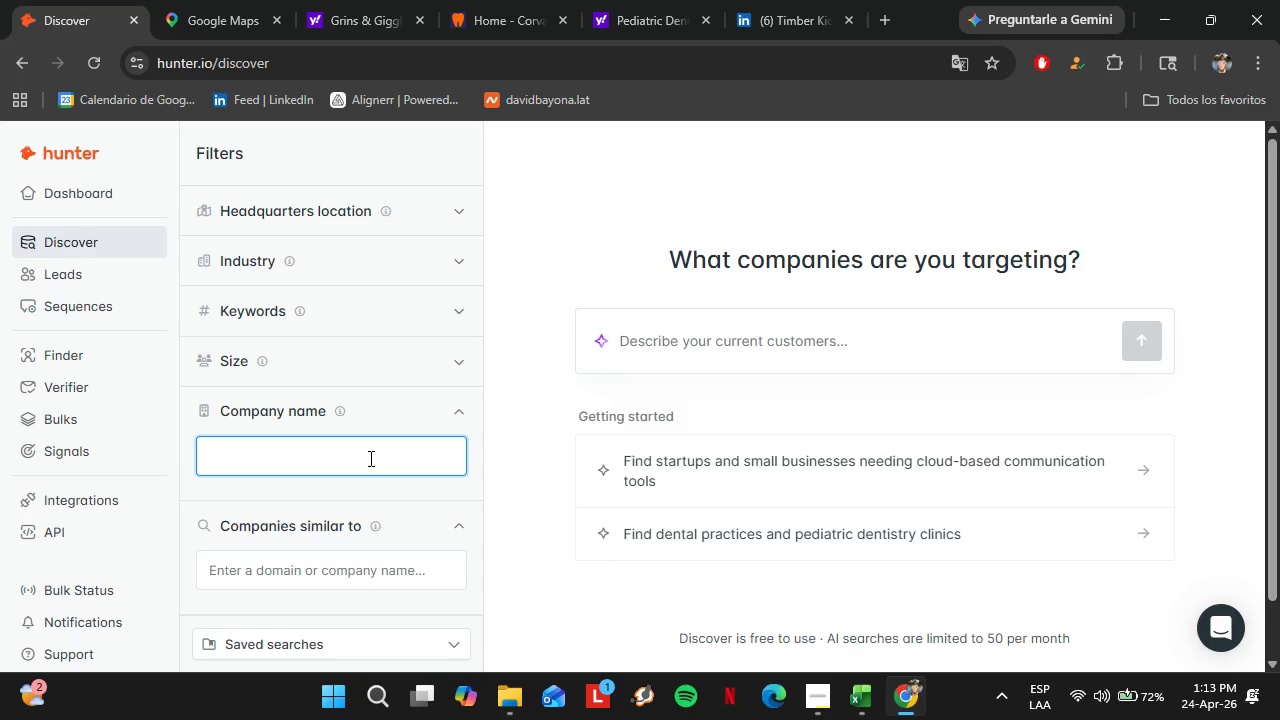 
key(Control+C)
 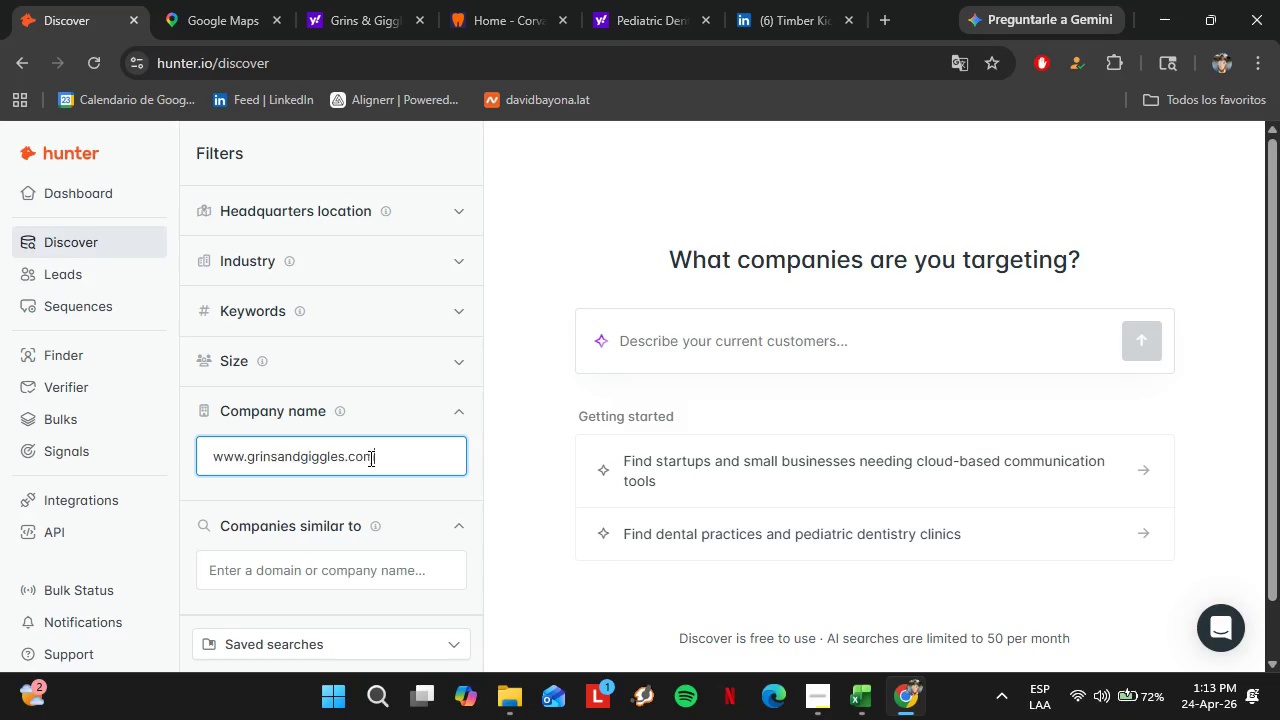 
key(Control+V)
 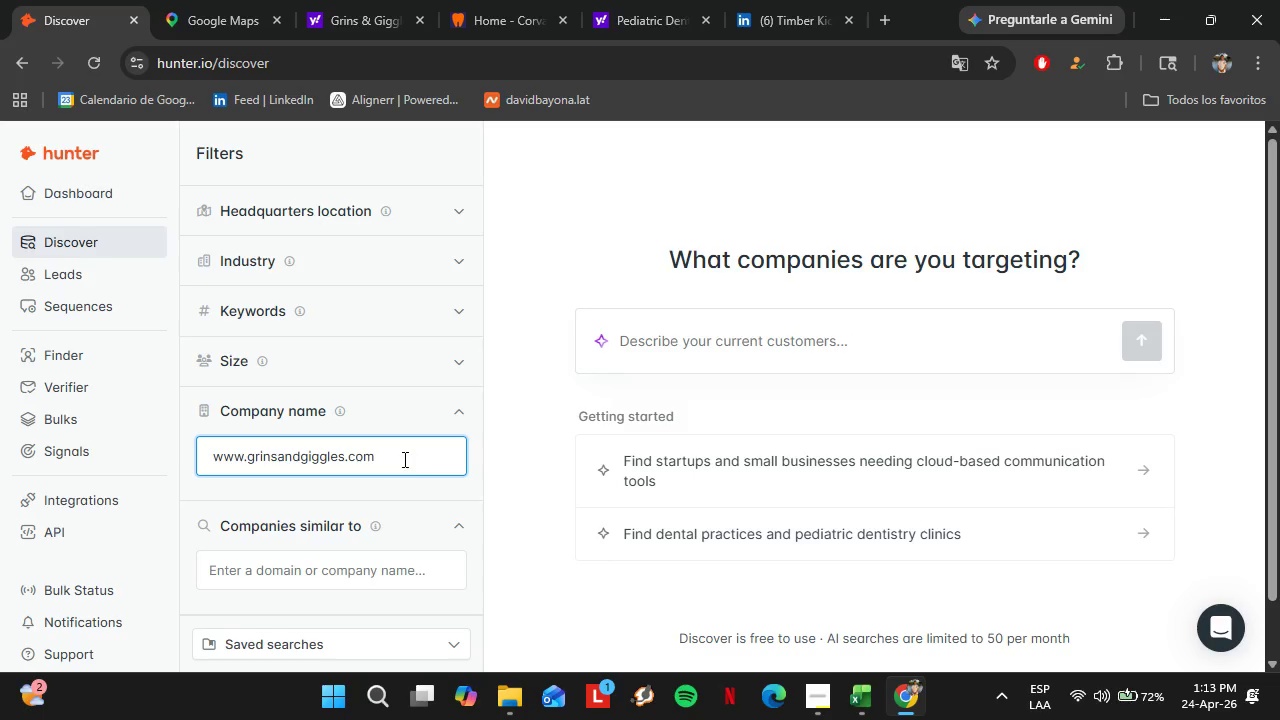 
left_click_drag(start_coordinate=[401, 459], to_coordinate=[137, 456])
 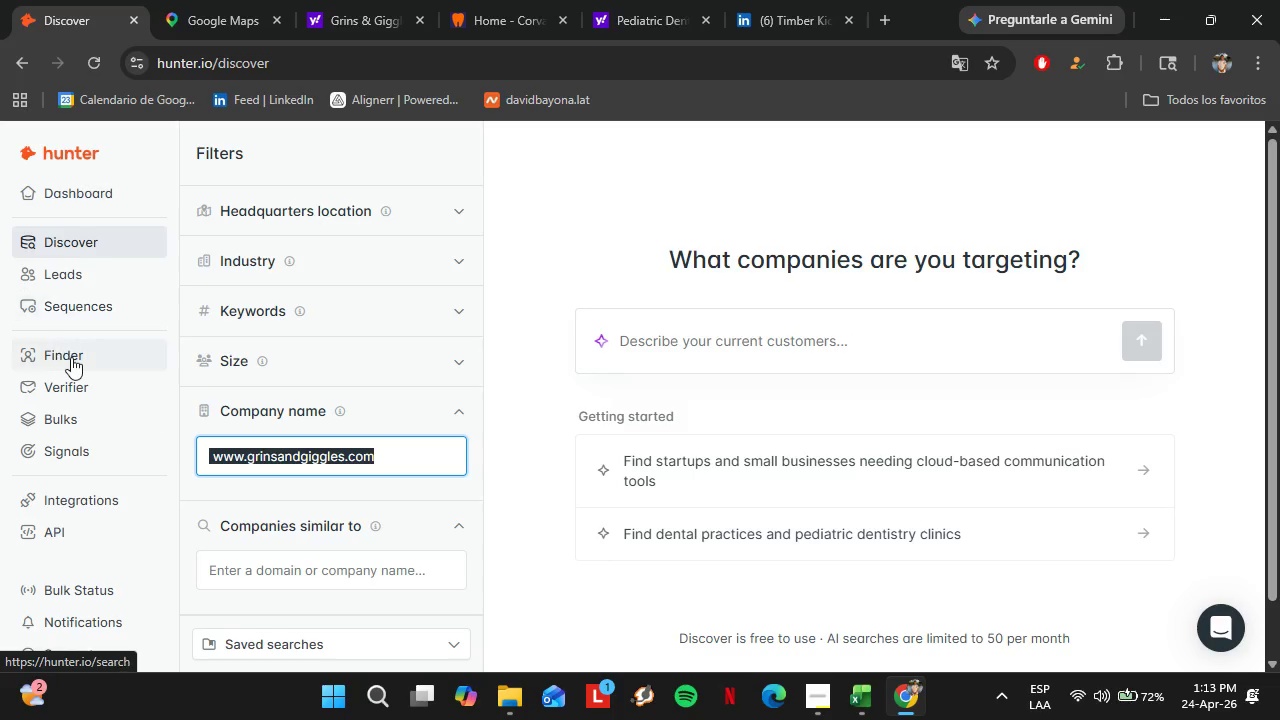 
left_click([72, 357])
 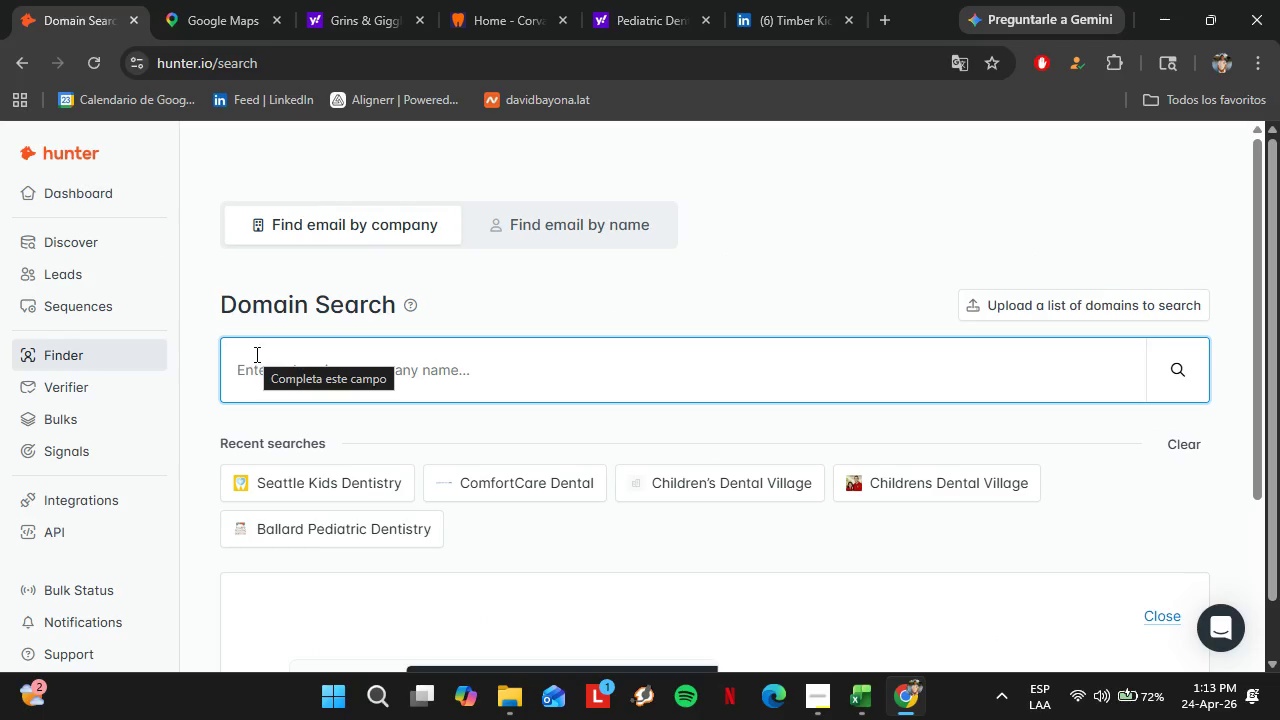 
key(Control+V)
 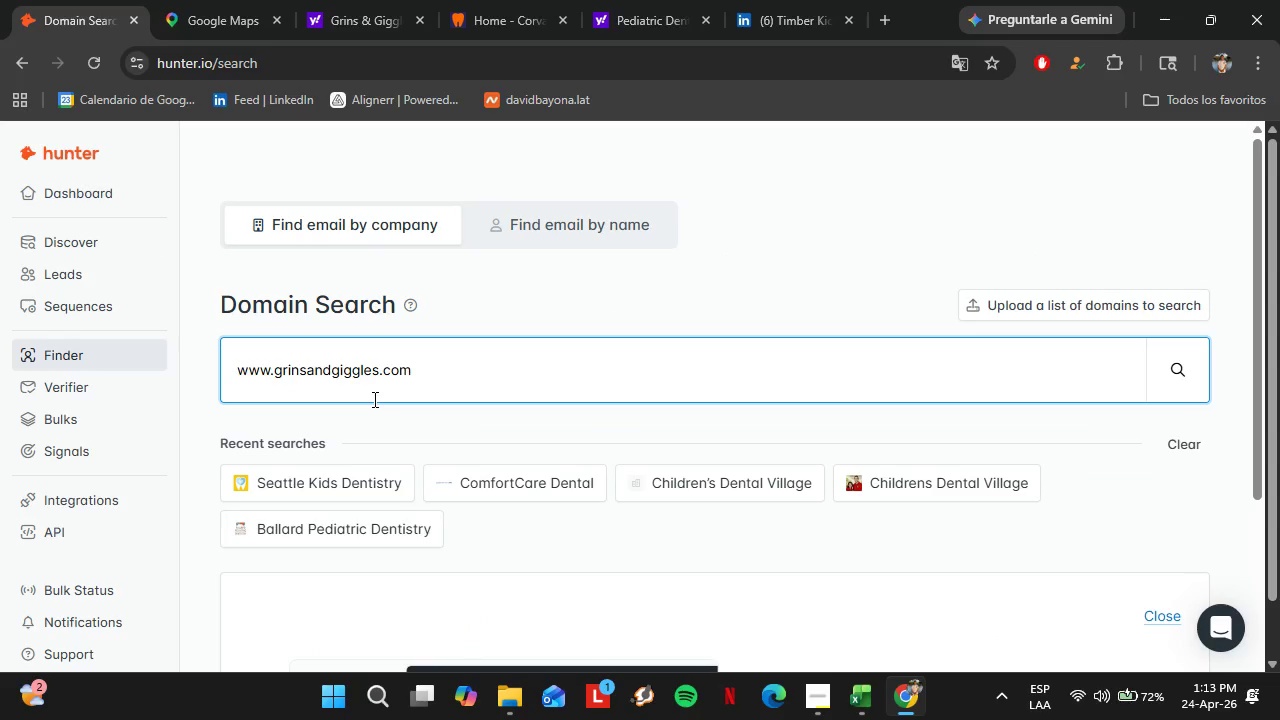 
key(Enter)
 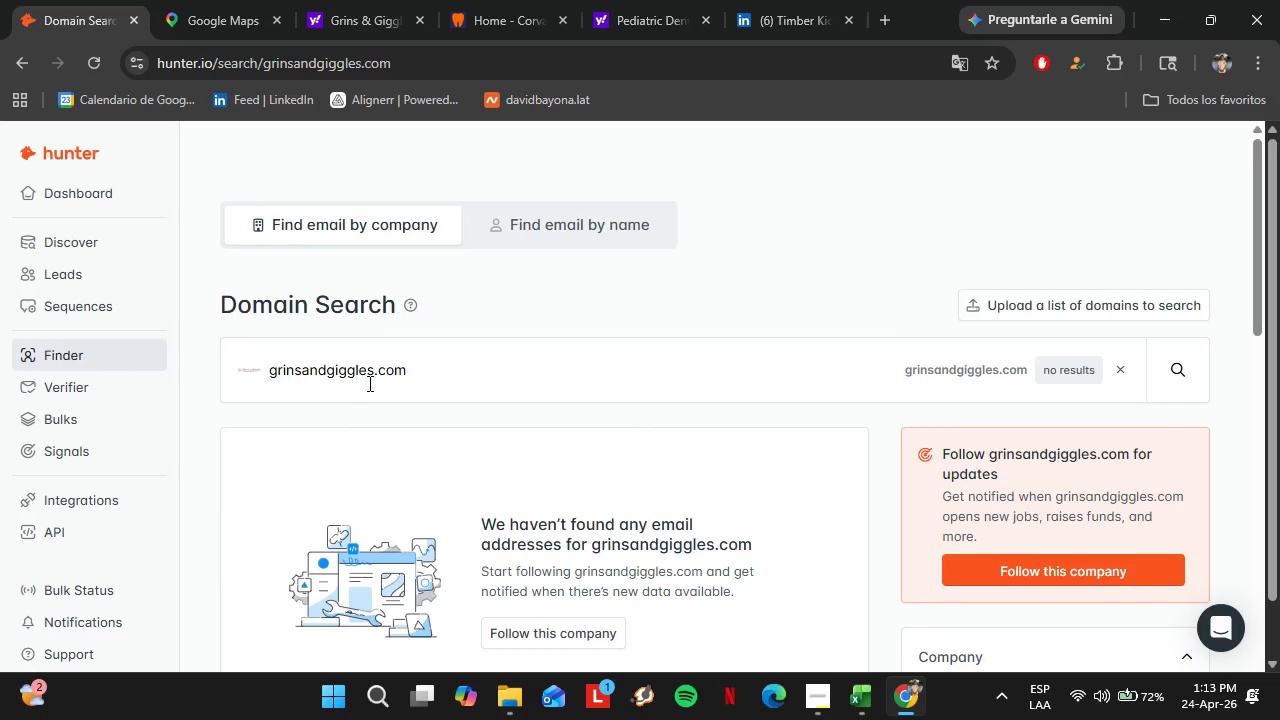 
left_click([370, 367])
 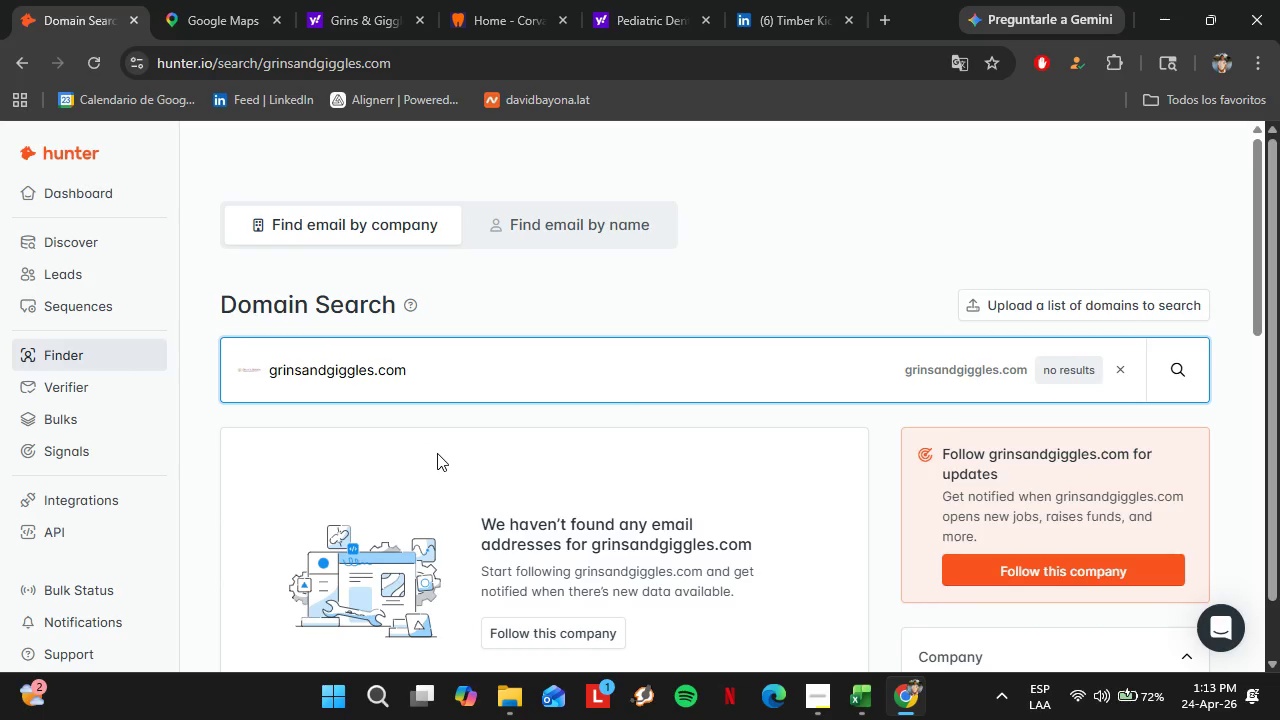 
key(ArrowRight)
 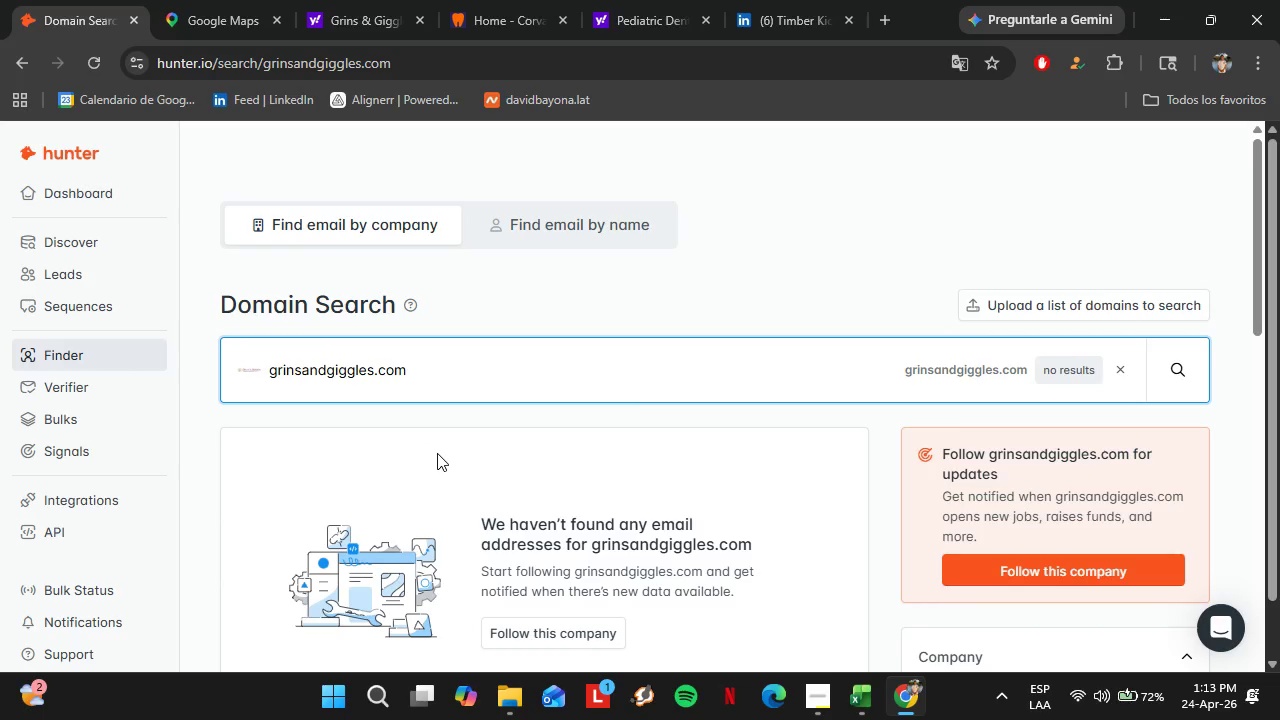 
type(kids)
 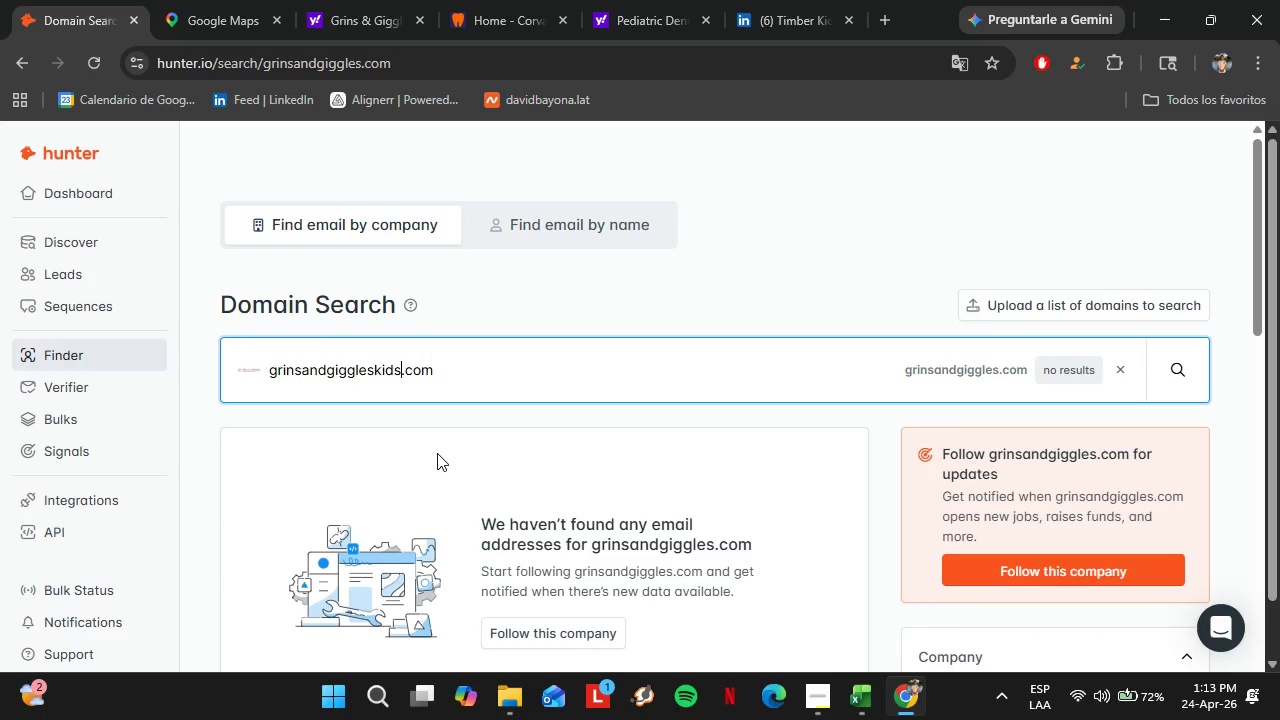 
key(Enter)
 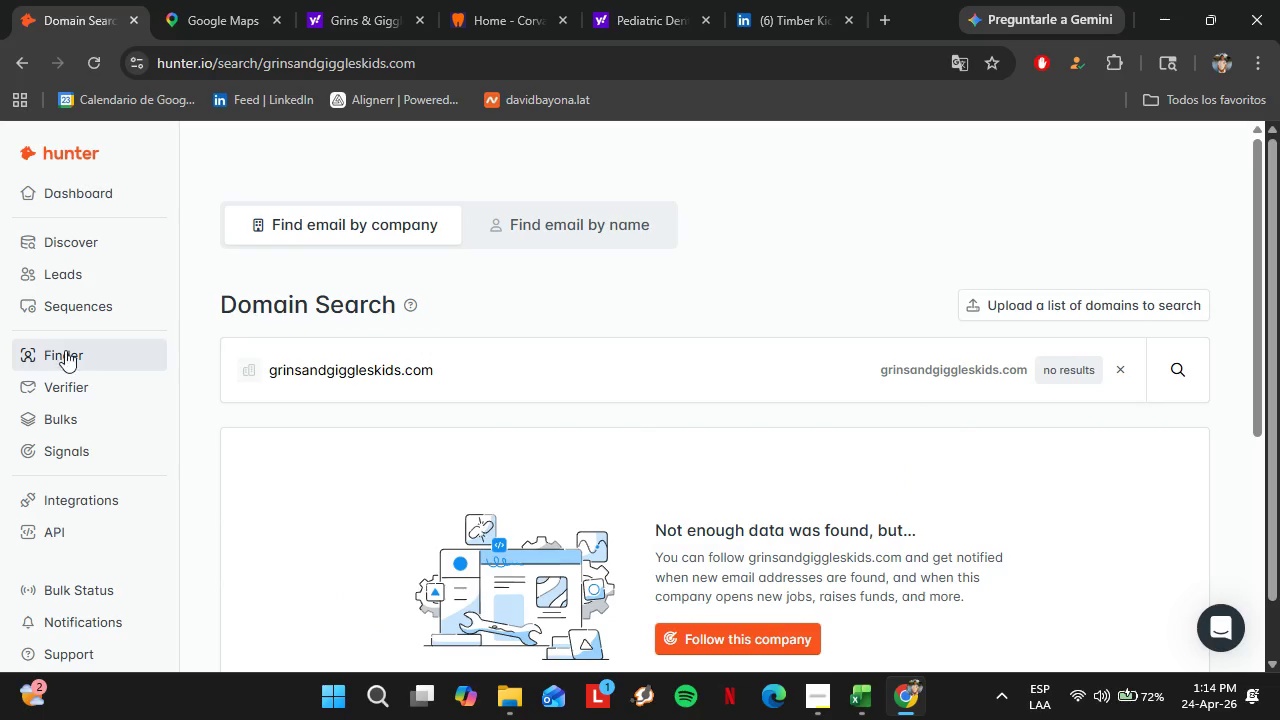 
left_click([70, 228])
 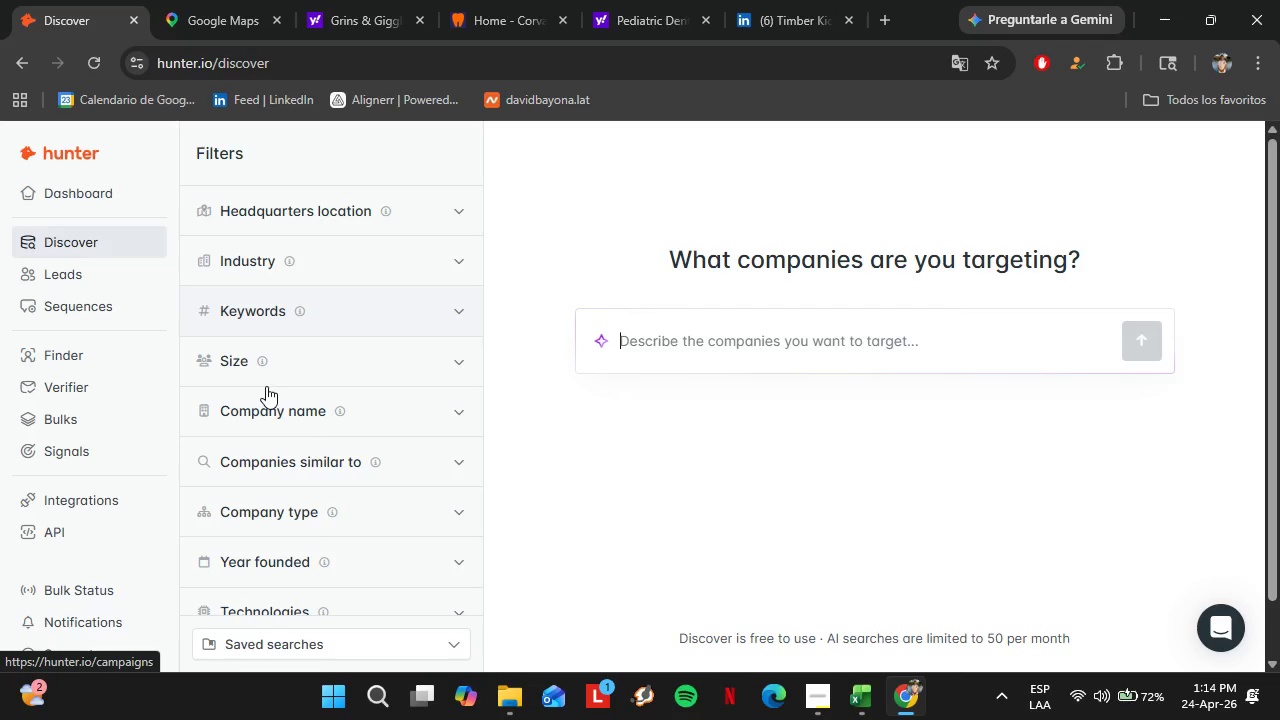 
left_click([431, 407])
 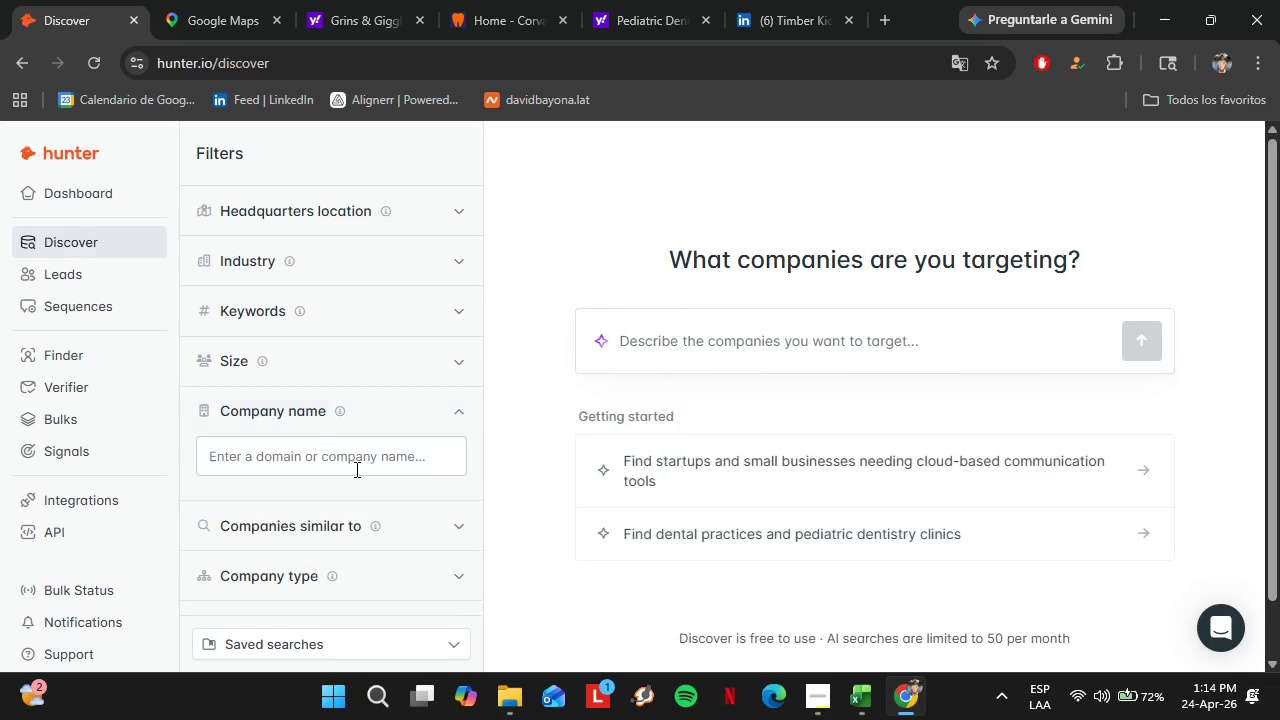 
left_click([355, 469])
 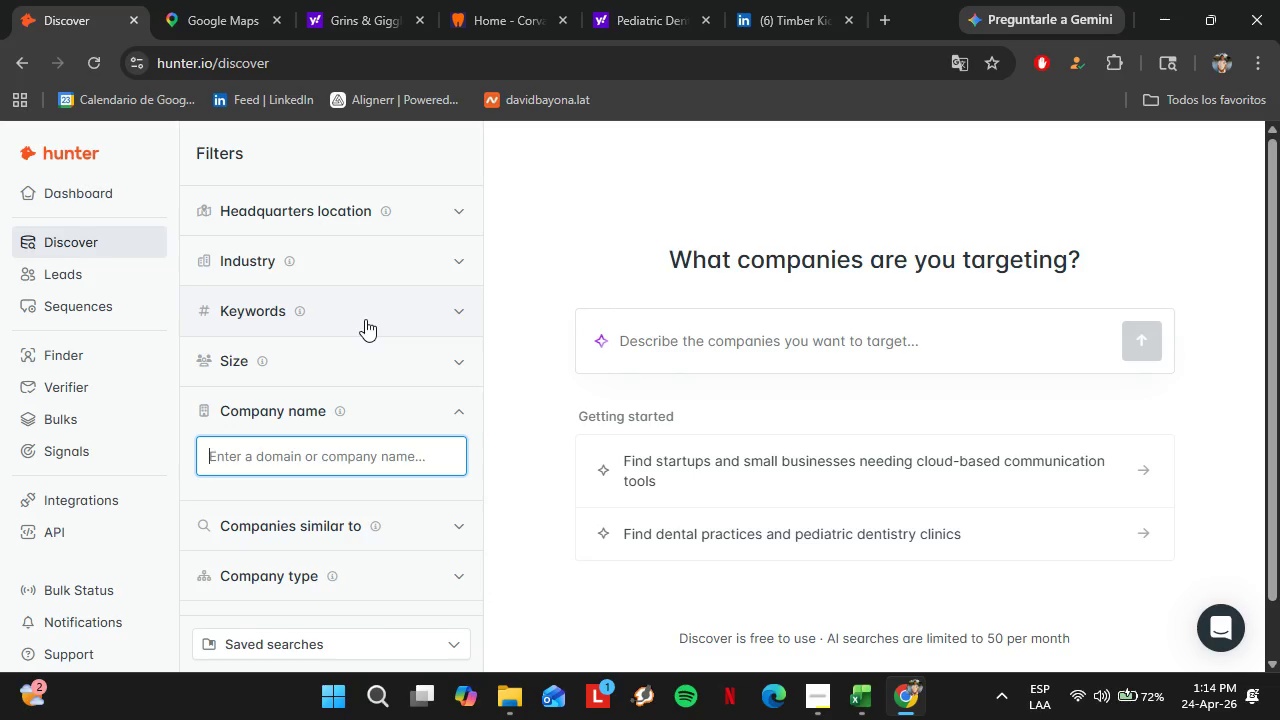 
type(Albany Pediatric Dentistry)
 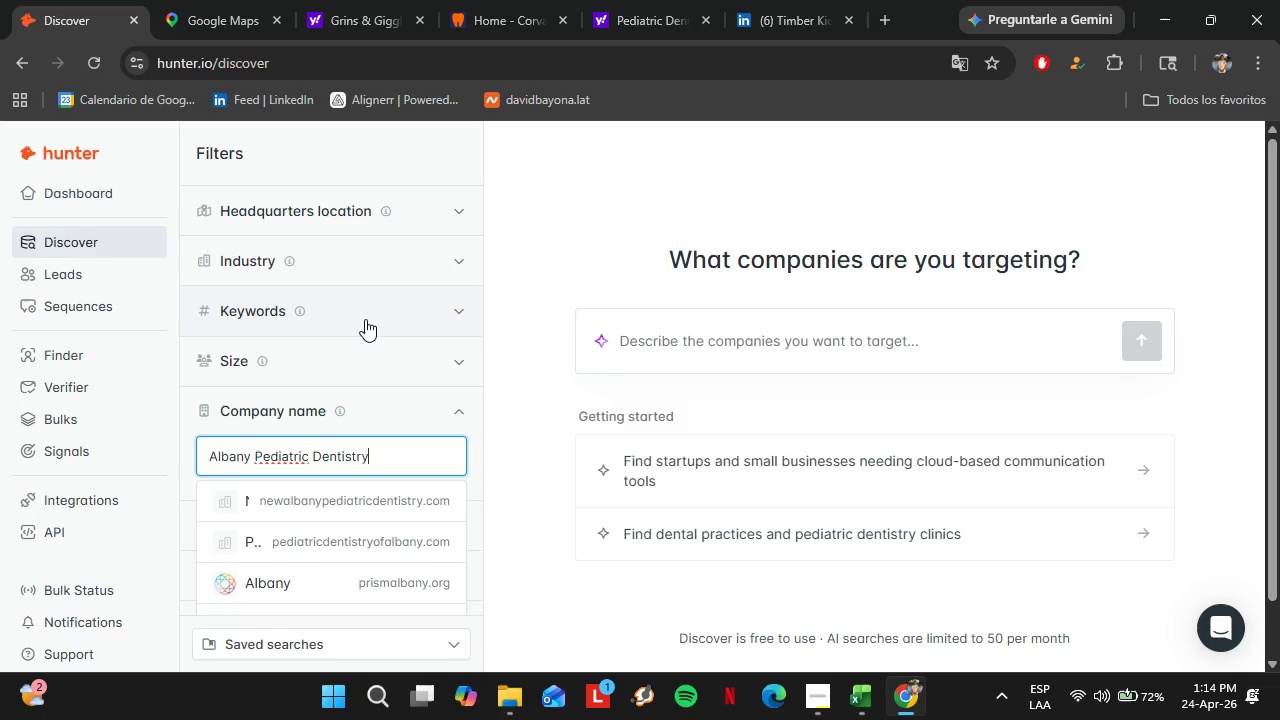 
wait(27.62)
 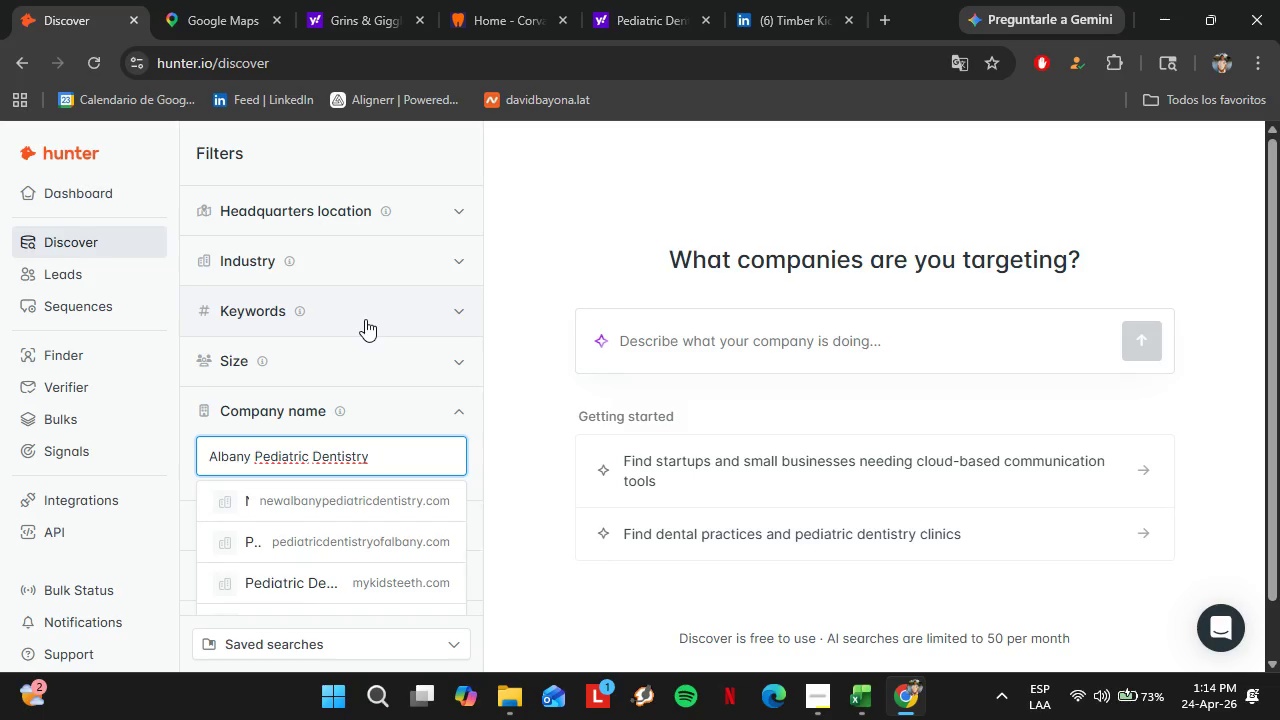 
left_click_drag(start_coordinate=[394, 459], to_coordinate=[139, 467])
 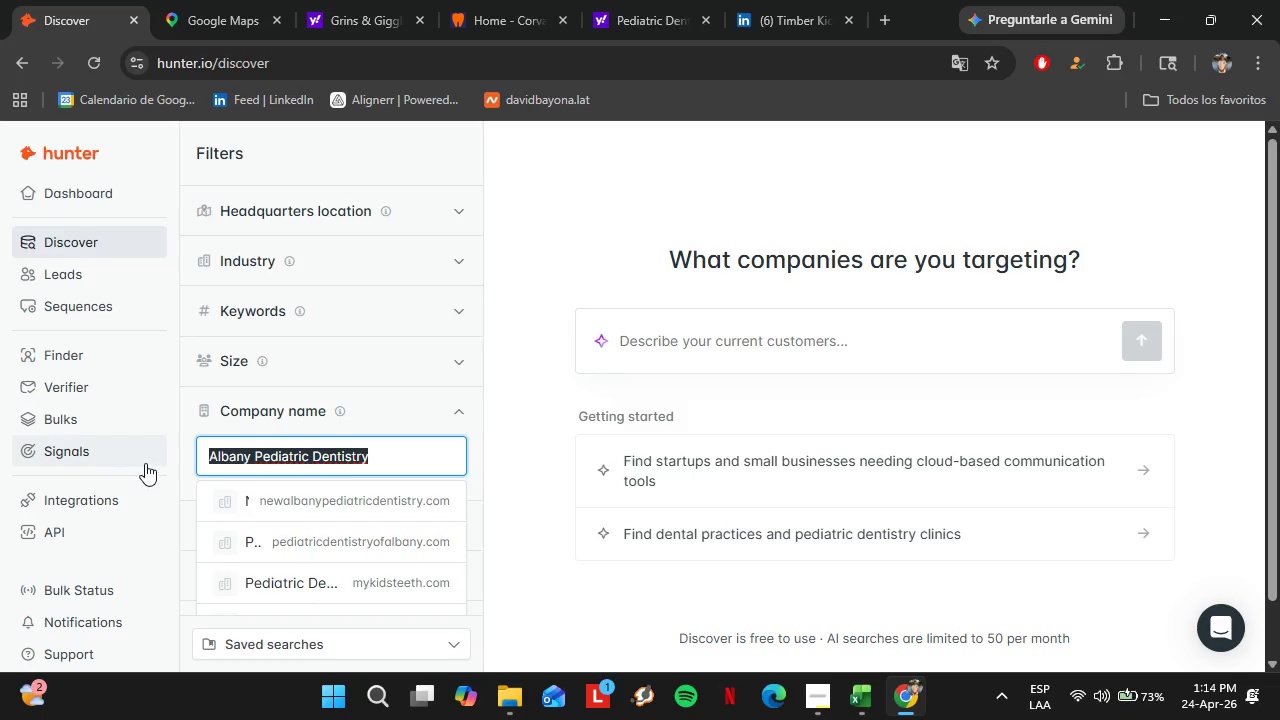 
key(Control+C)
 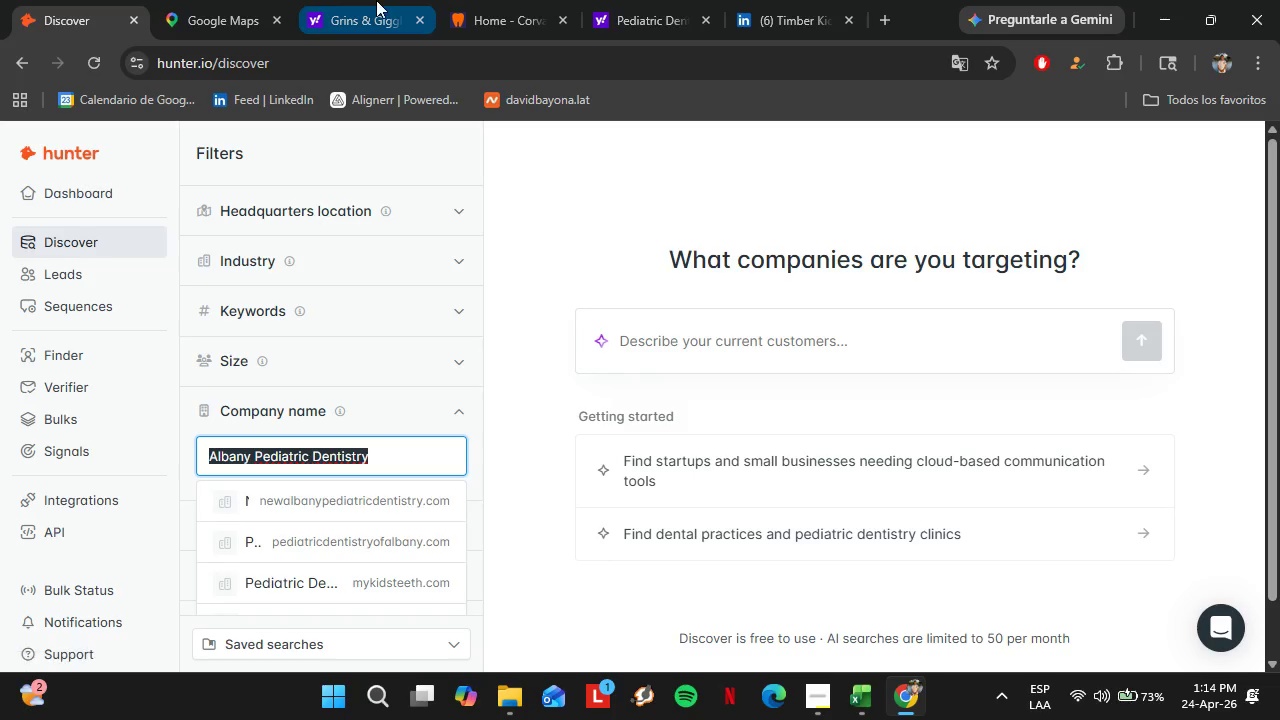 
left_click([373, 0])
 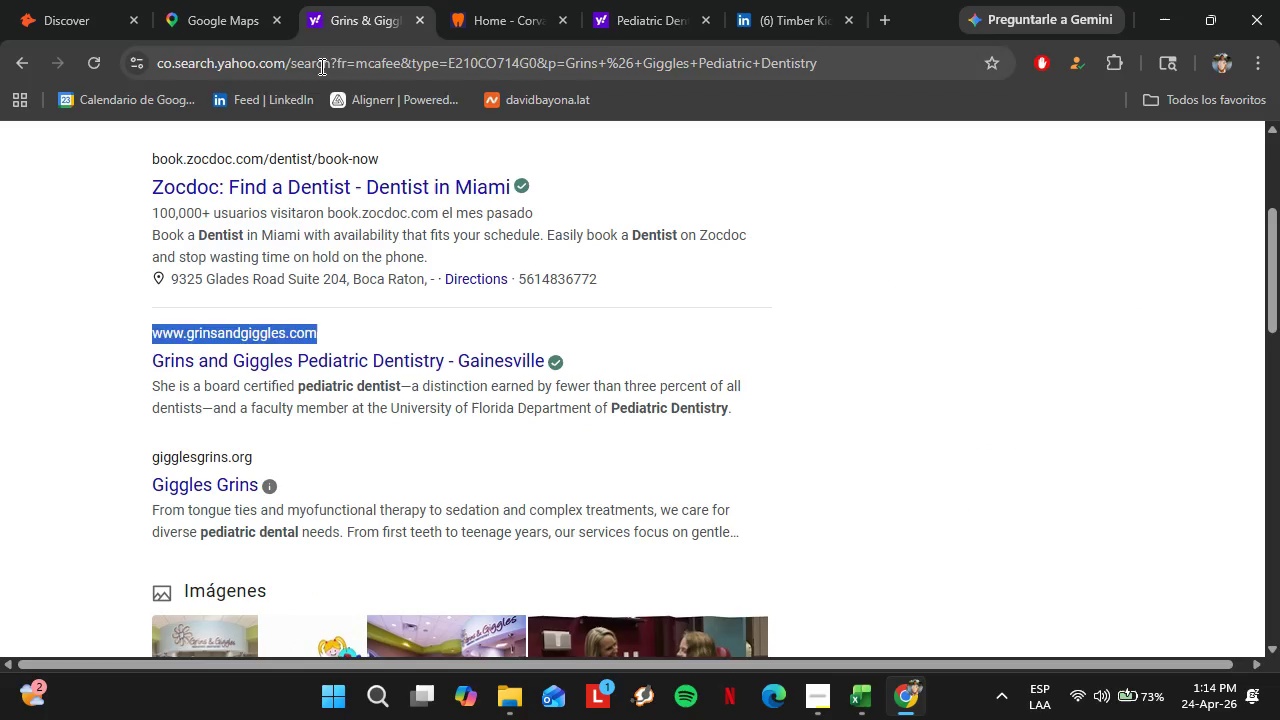 
left_click([320, 65])
 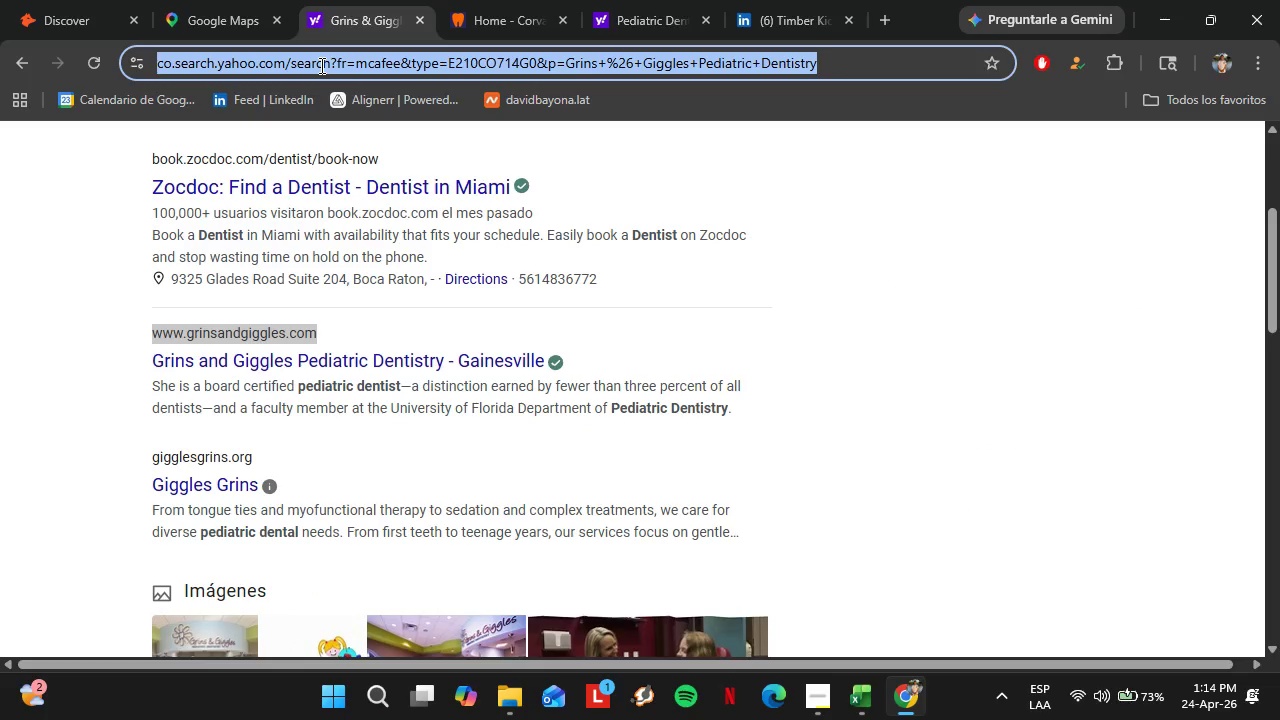 
key(Control+V)
 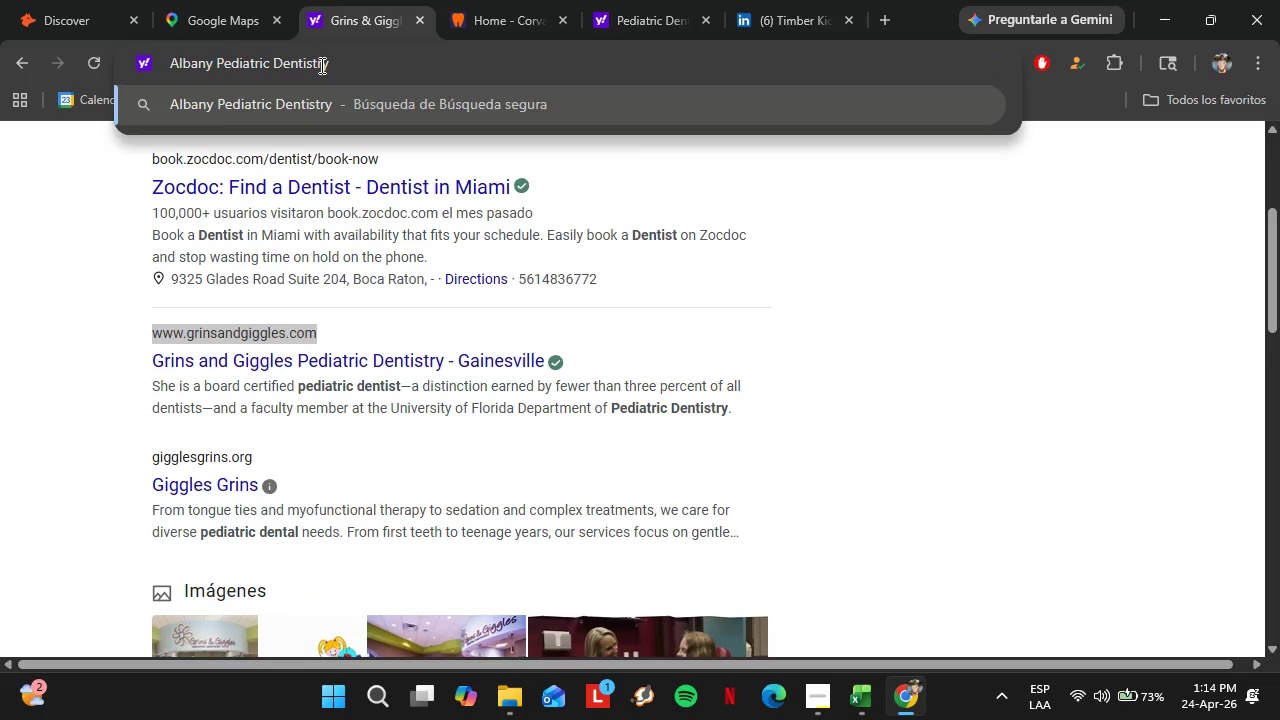 
key(Enter)
 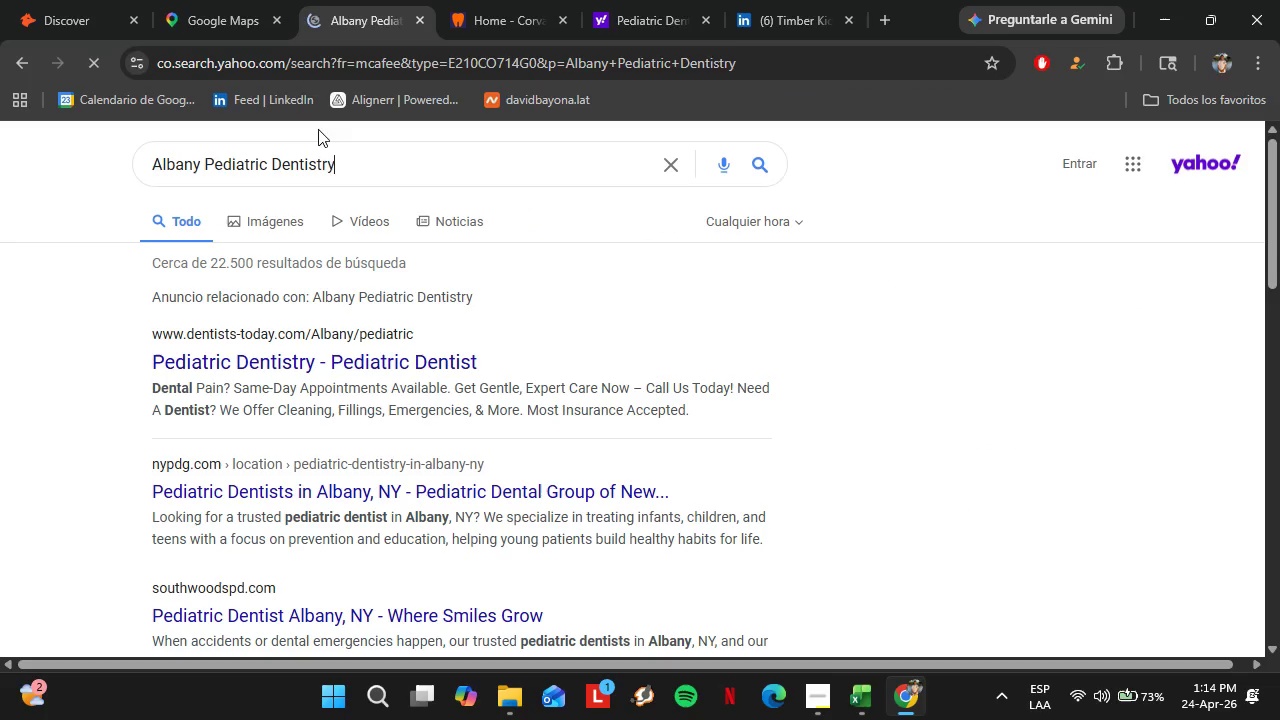 
scroll: coordinate [311, 377], scroll_direction: down, amount: 5.0
 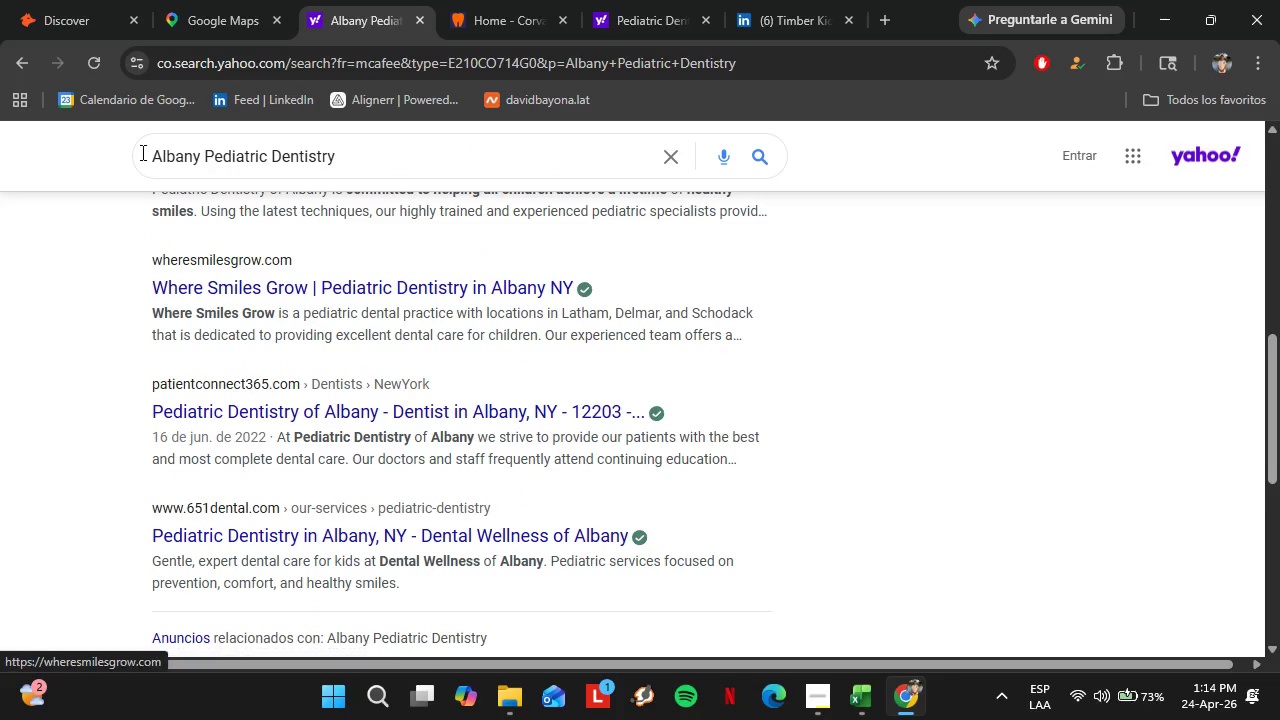 
left_click([58, 10])
 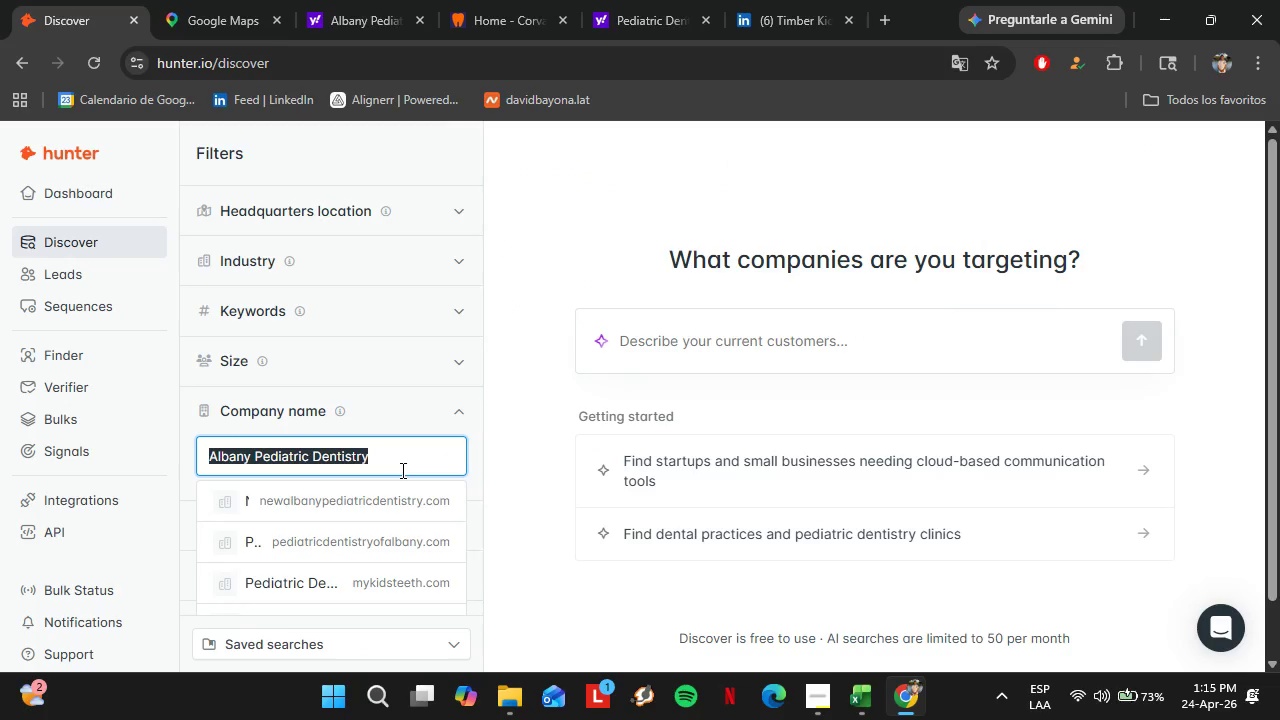 
type(Keizer Pediatric Dentistry)
 